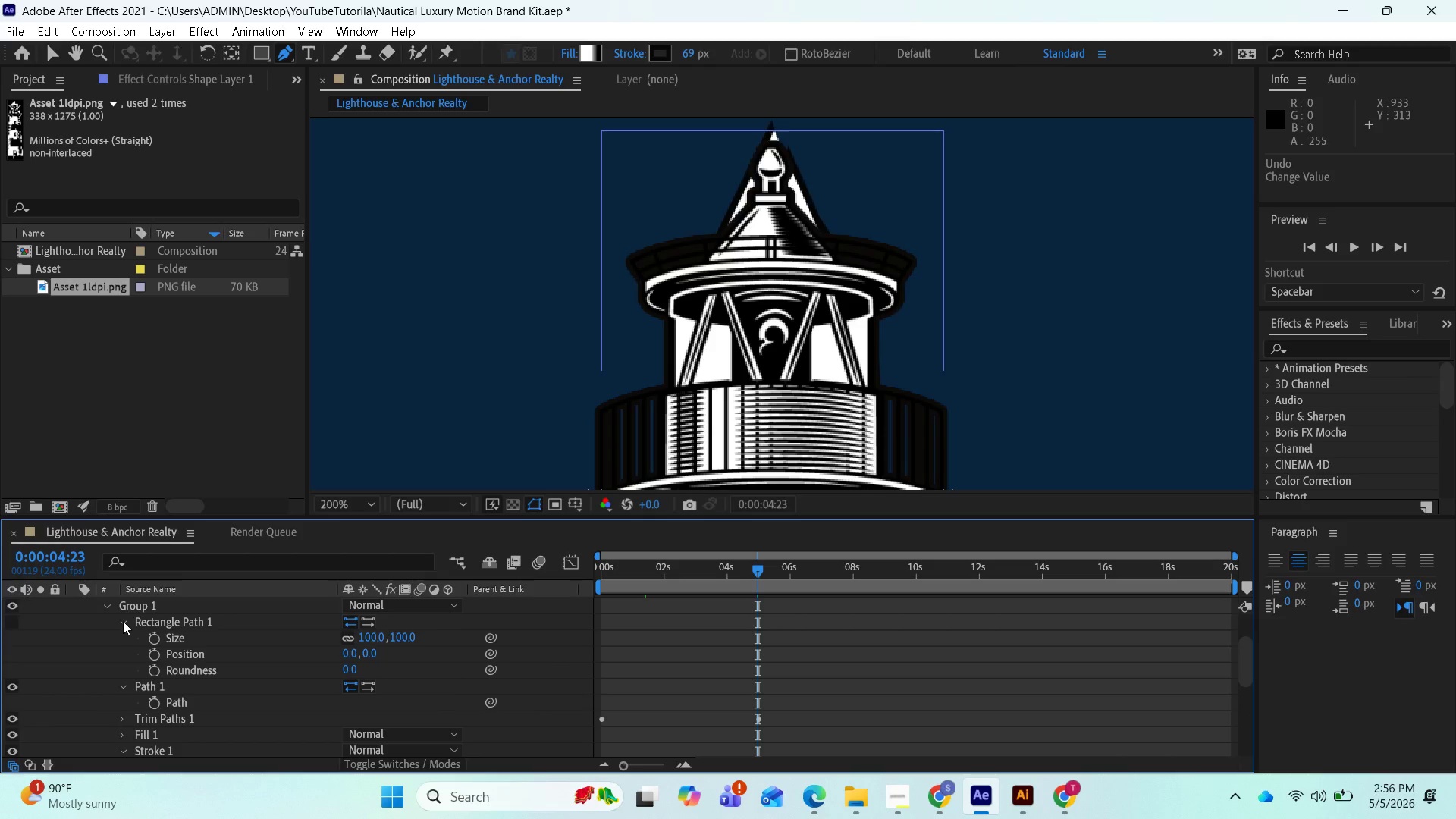 
left_click([123, 621])
 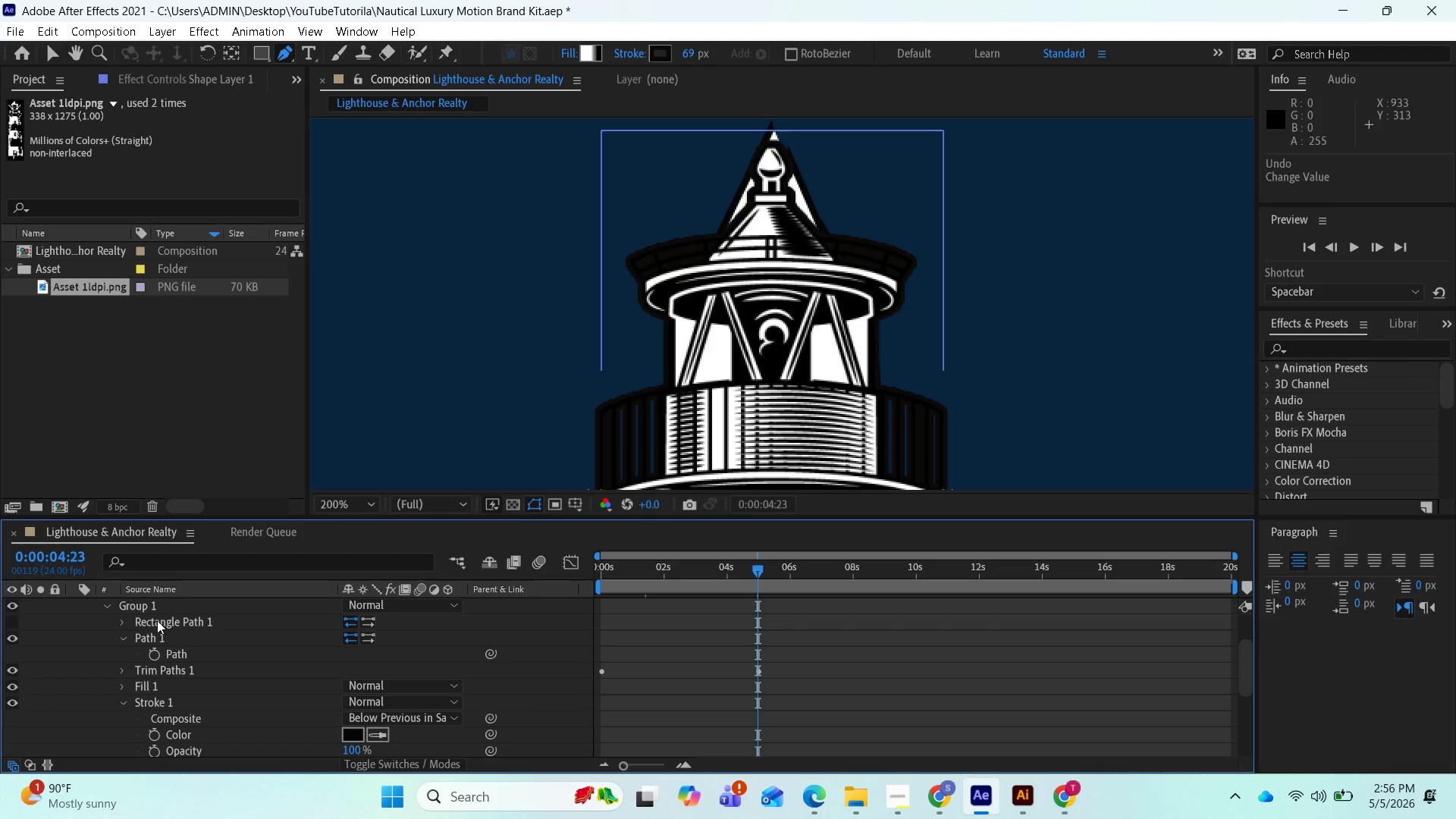 
left_click([158, 620])
 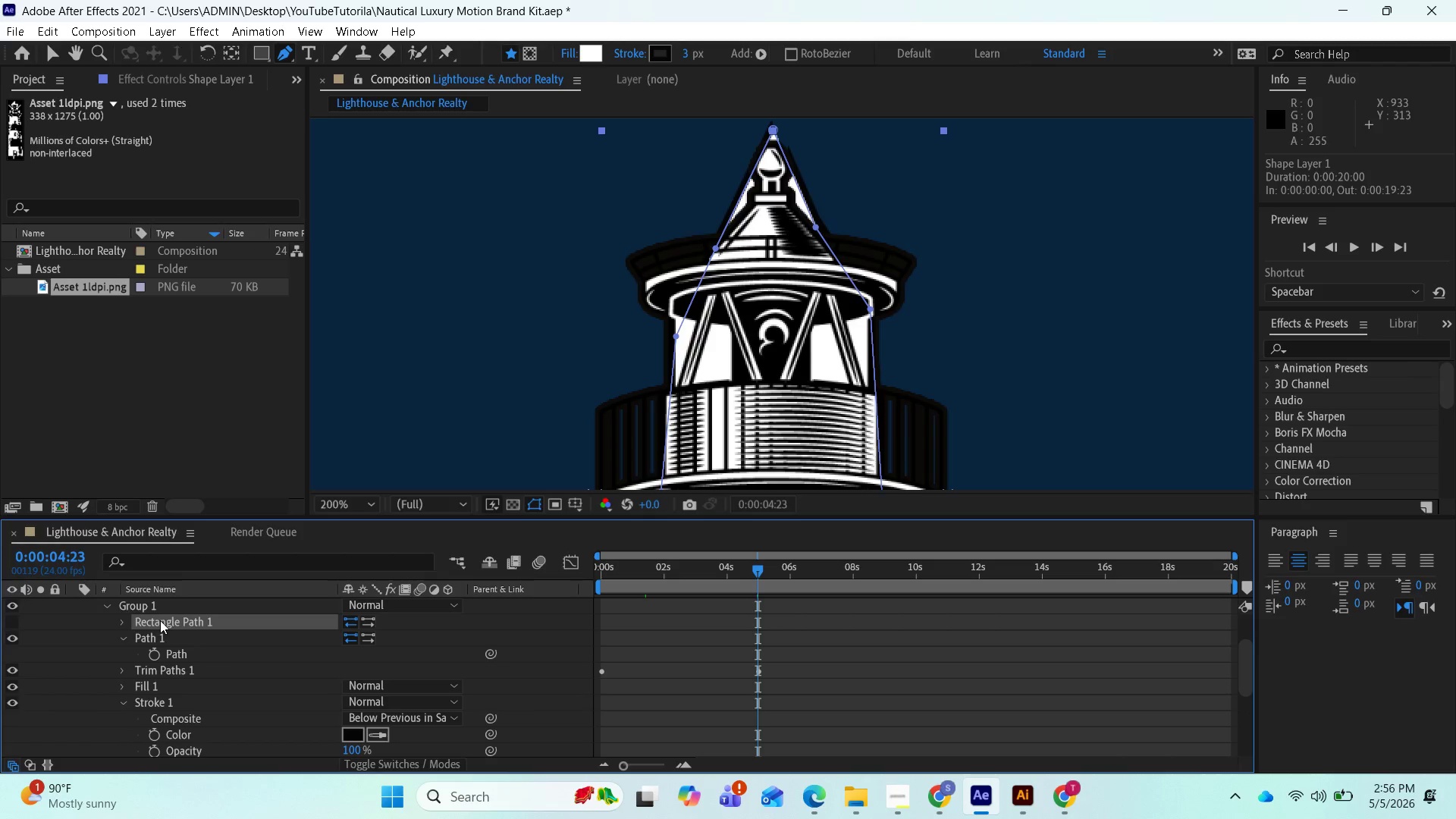 
key(Delete)
 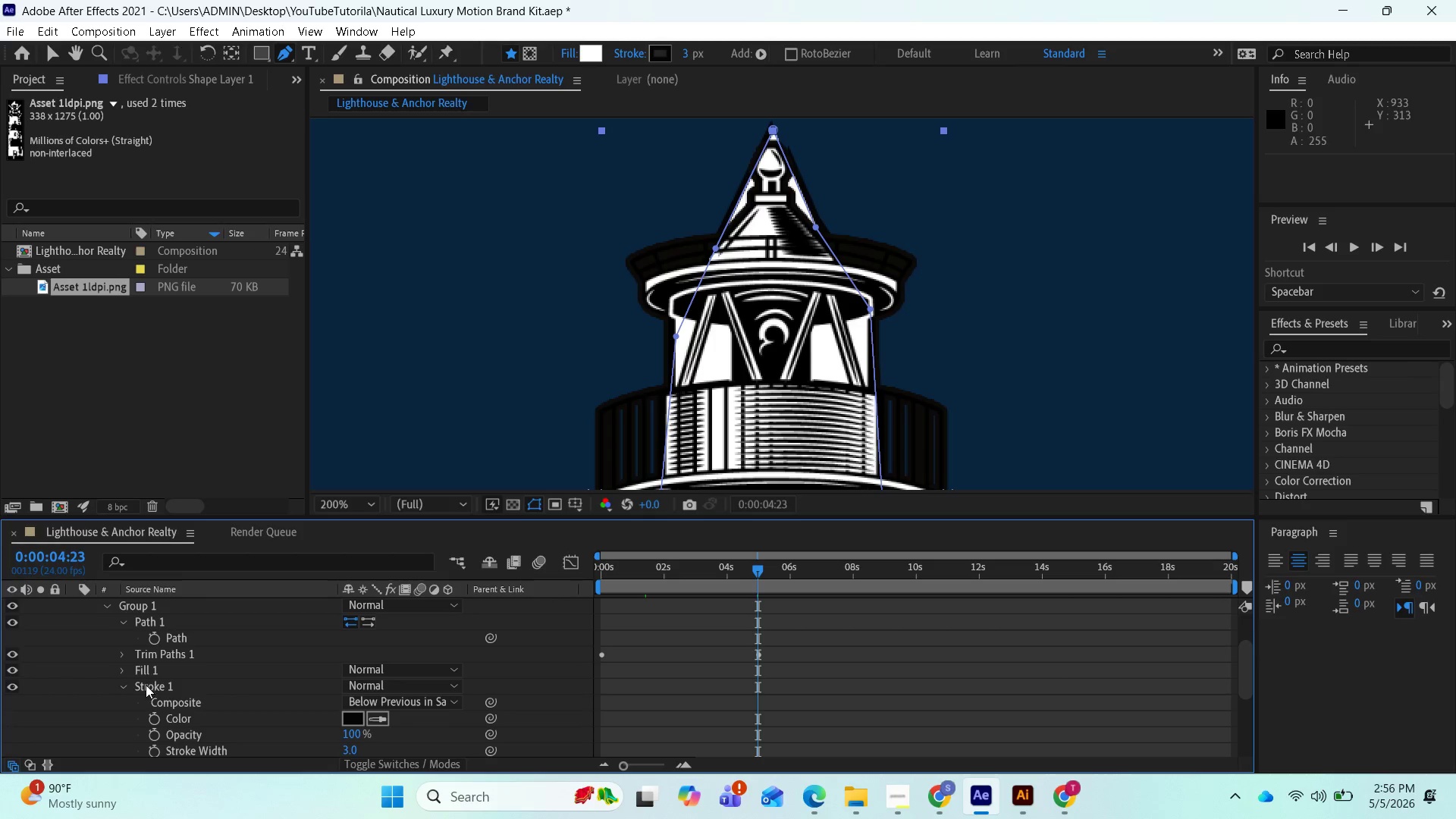 
left_click([126, 684])
 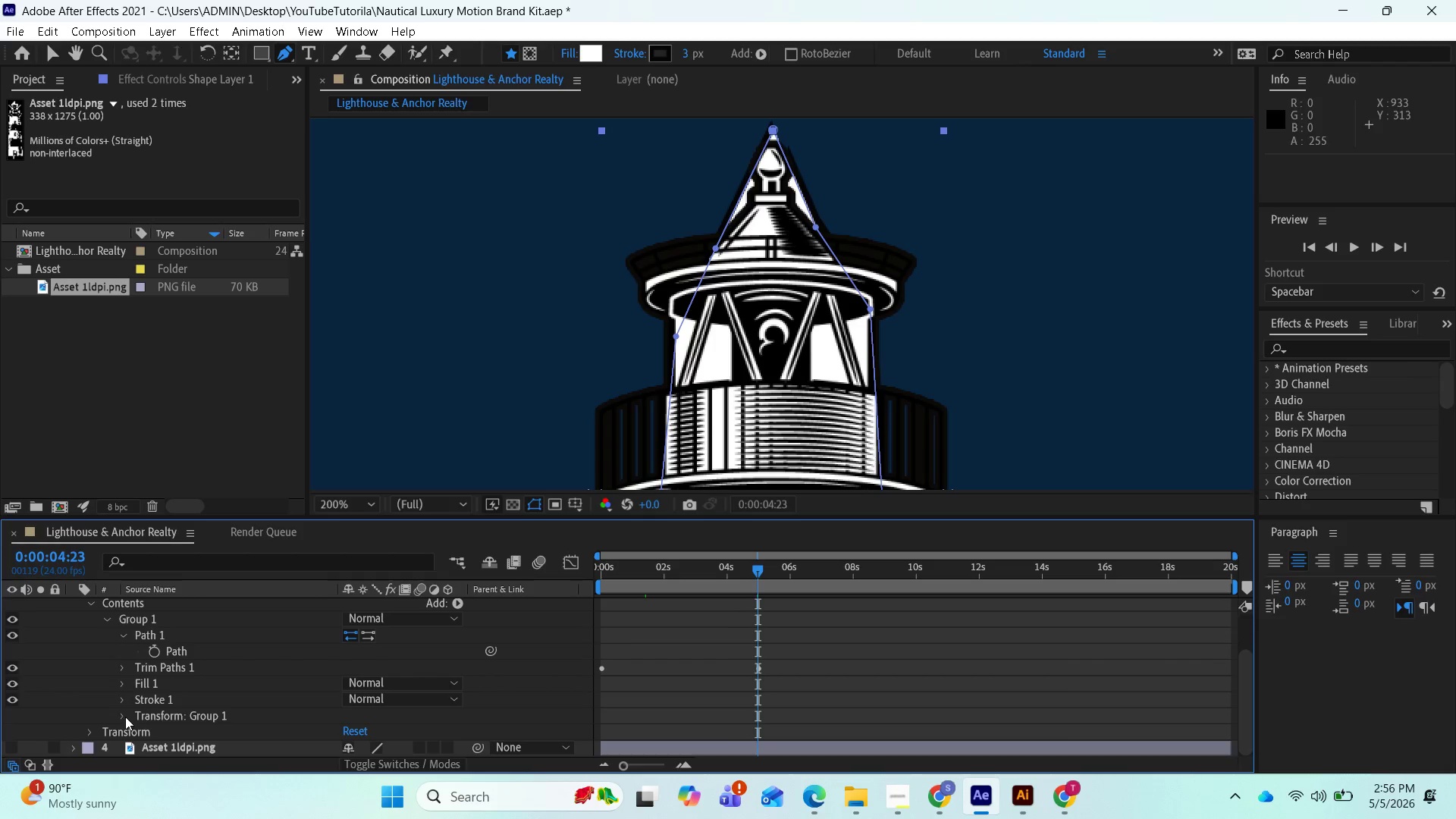 
left_click([125, 717])
 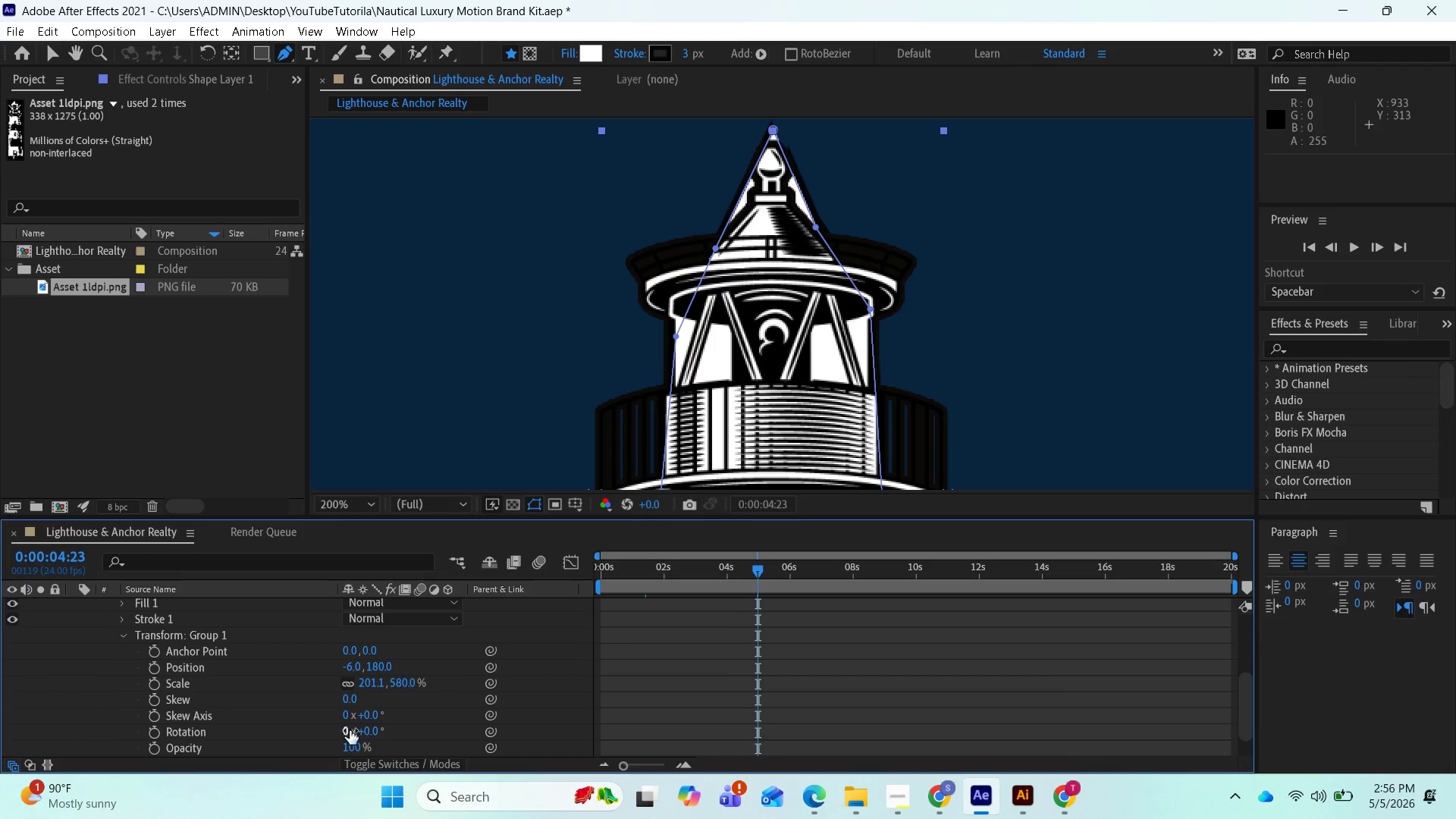 
left_click_drag(start_coordinate=[356, 745], to_coordinate=[331, 744])
 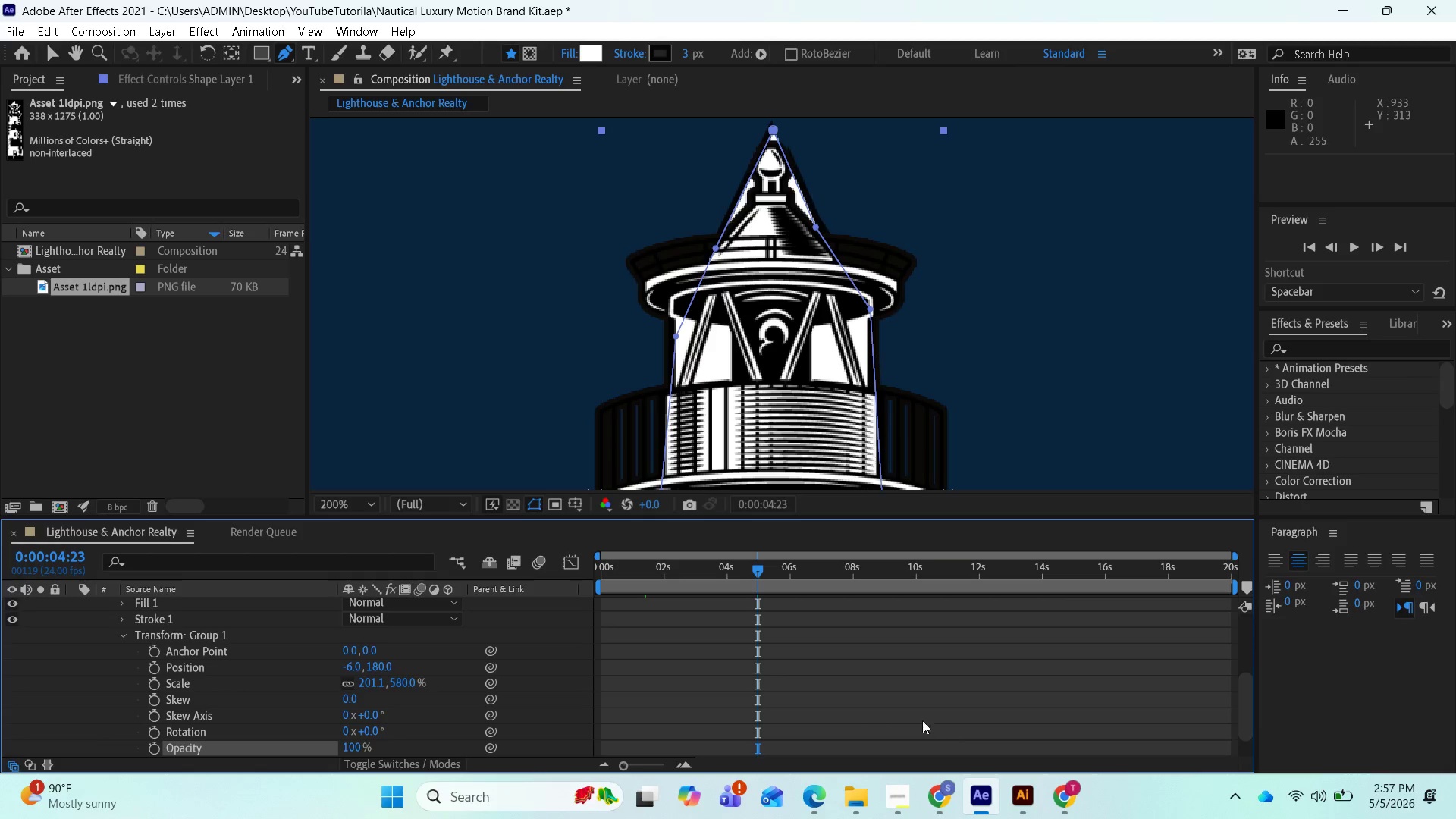 
scroll: coordinate [865, 698], scroll_direction: up, amount: 1.0
 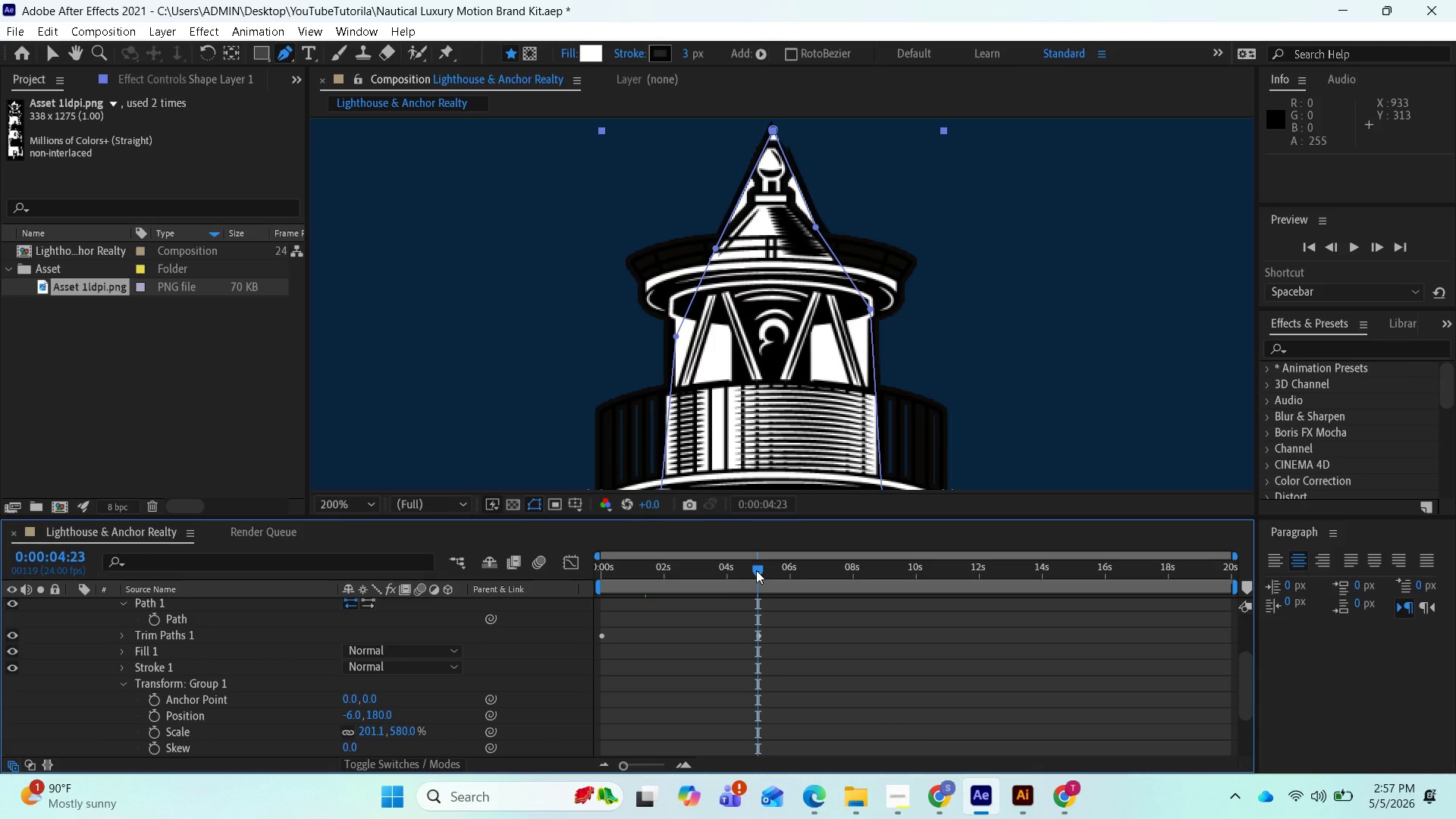 
left_click_drag(start_coordinate=[756, 570], to_coordinate=[747, 573])
 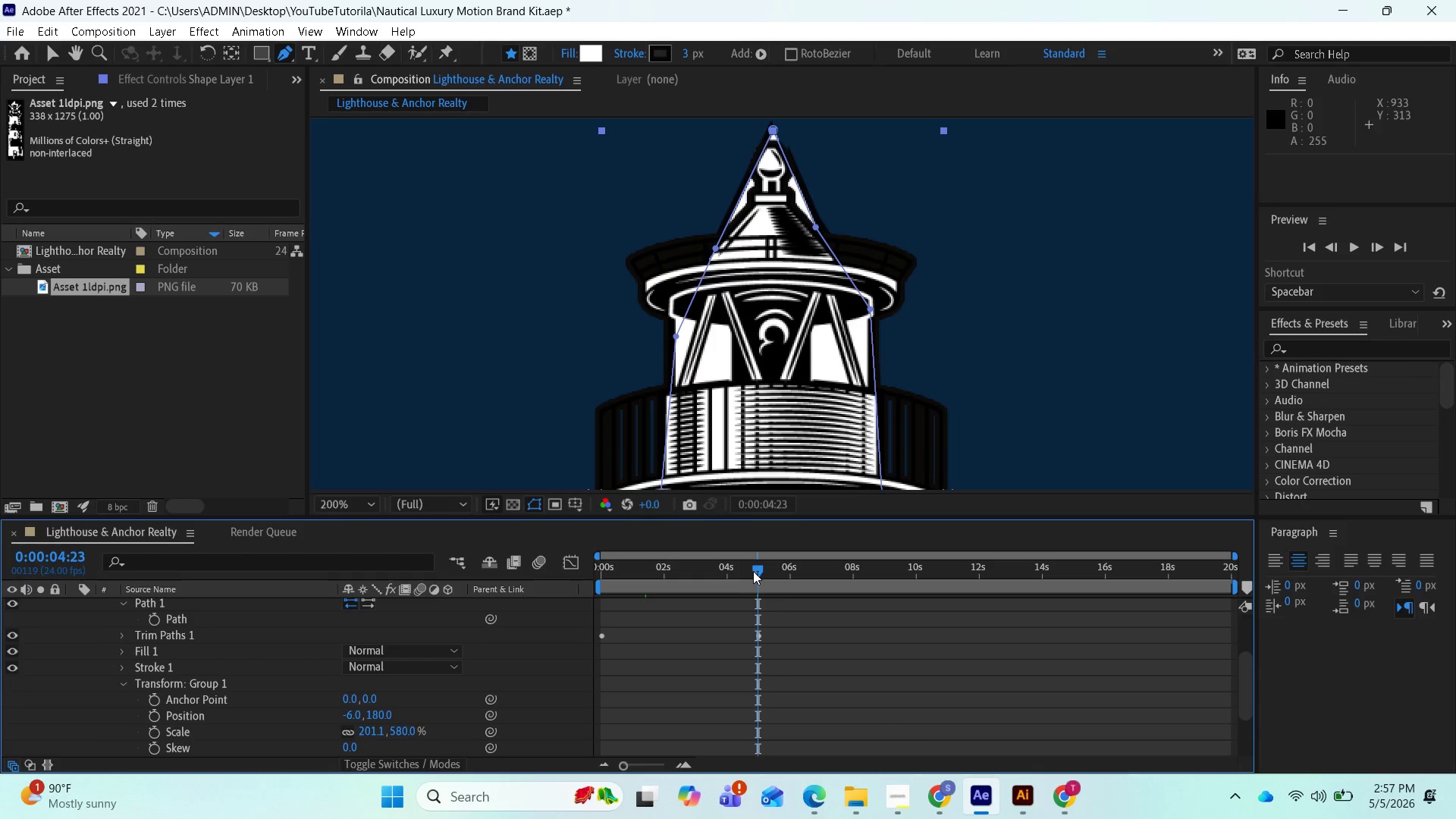 
left_click_drag(start_coordinate=[753, 573], to_coordinate=[668, 565])
 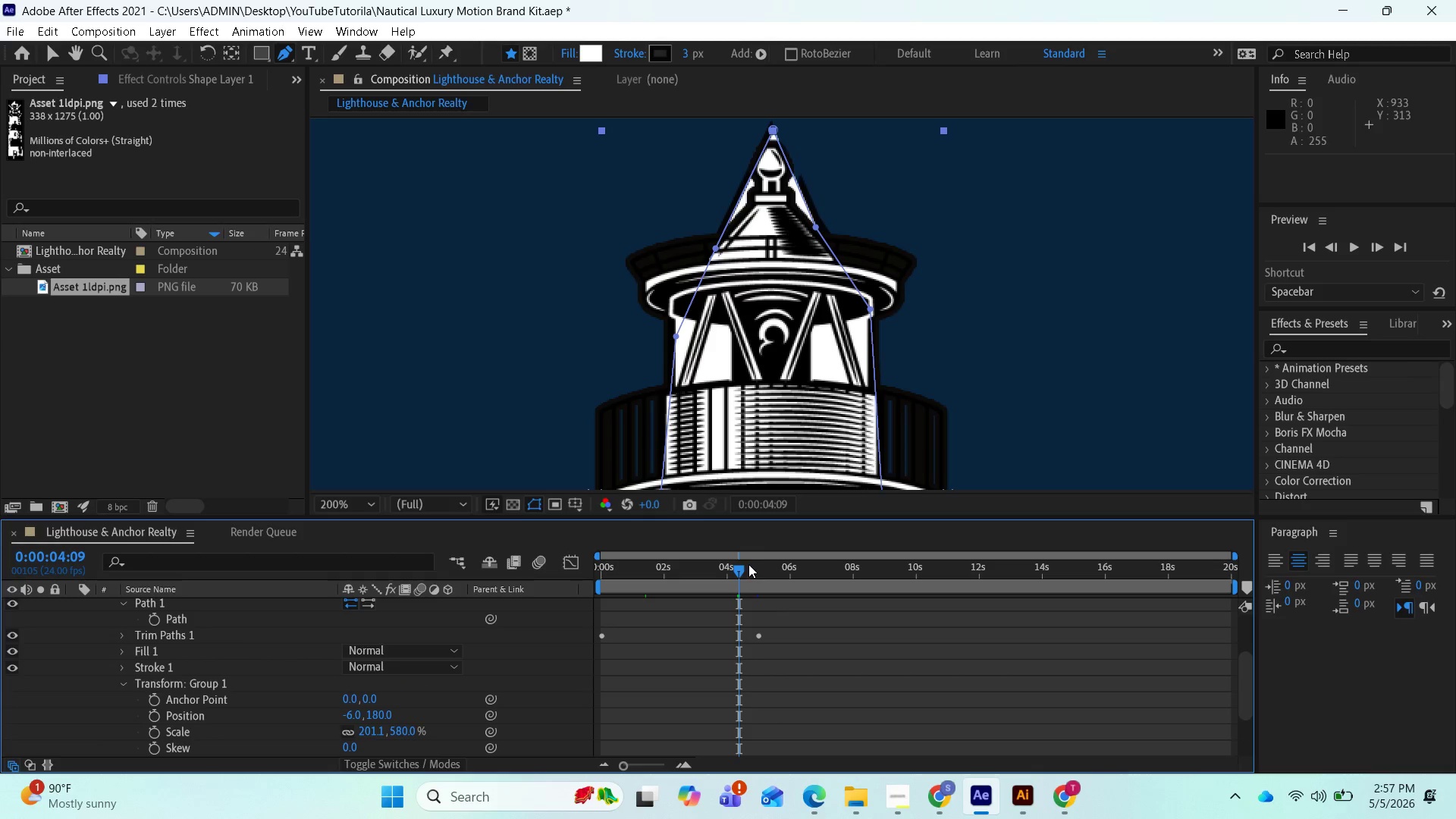 
left_click_drag(start_coordinate=[737, 564], to_coordinate=[736, 571])
 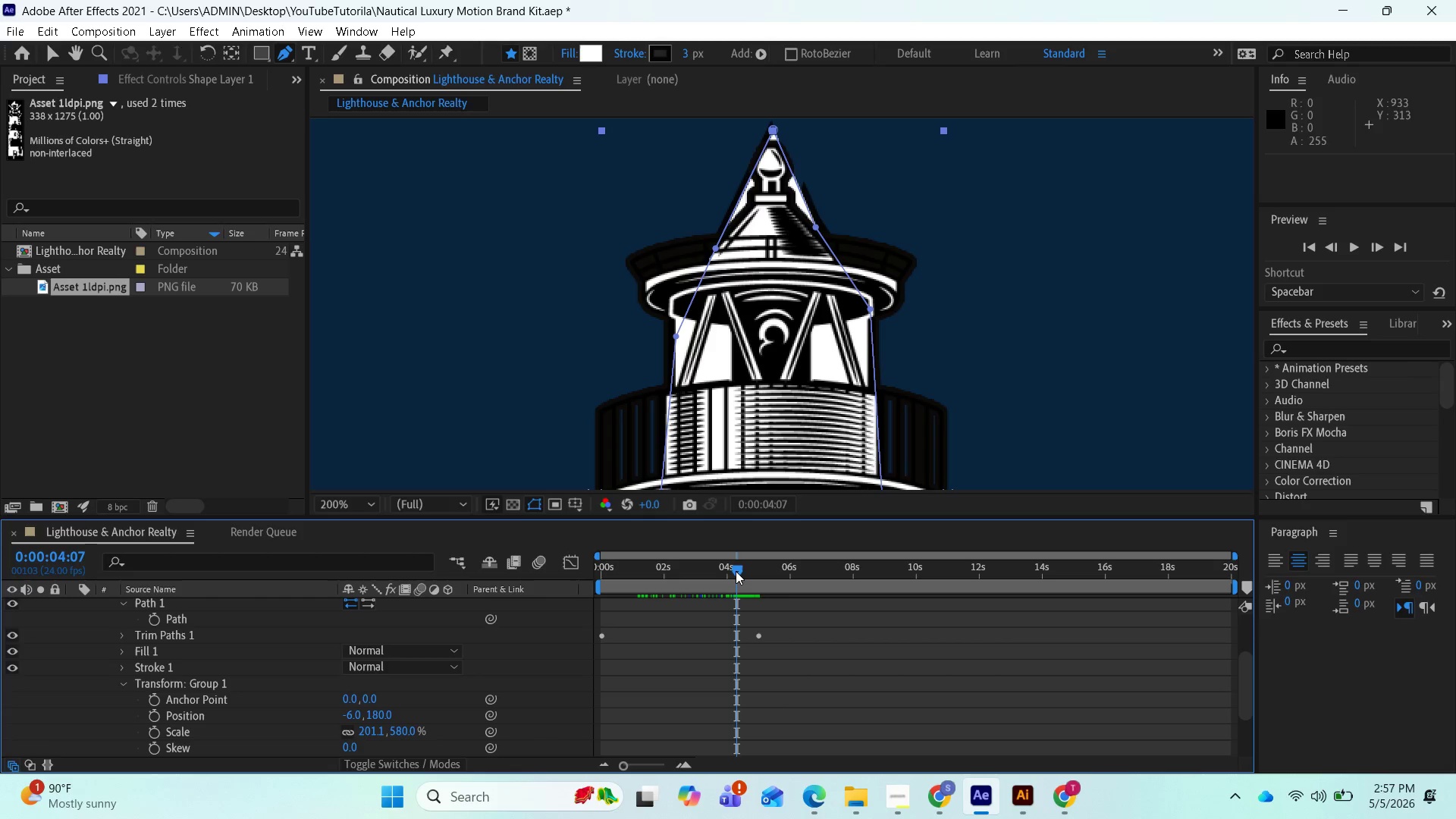 
left_click_drag(start_coordinate=[736, 571], to_coordinate=[730, 570])
 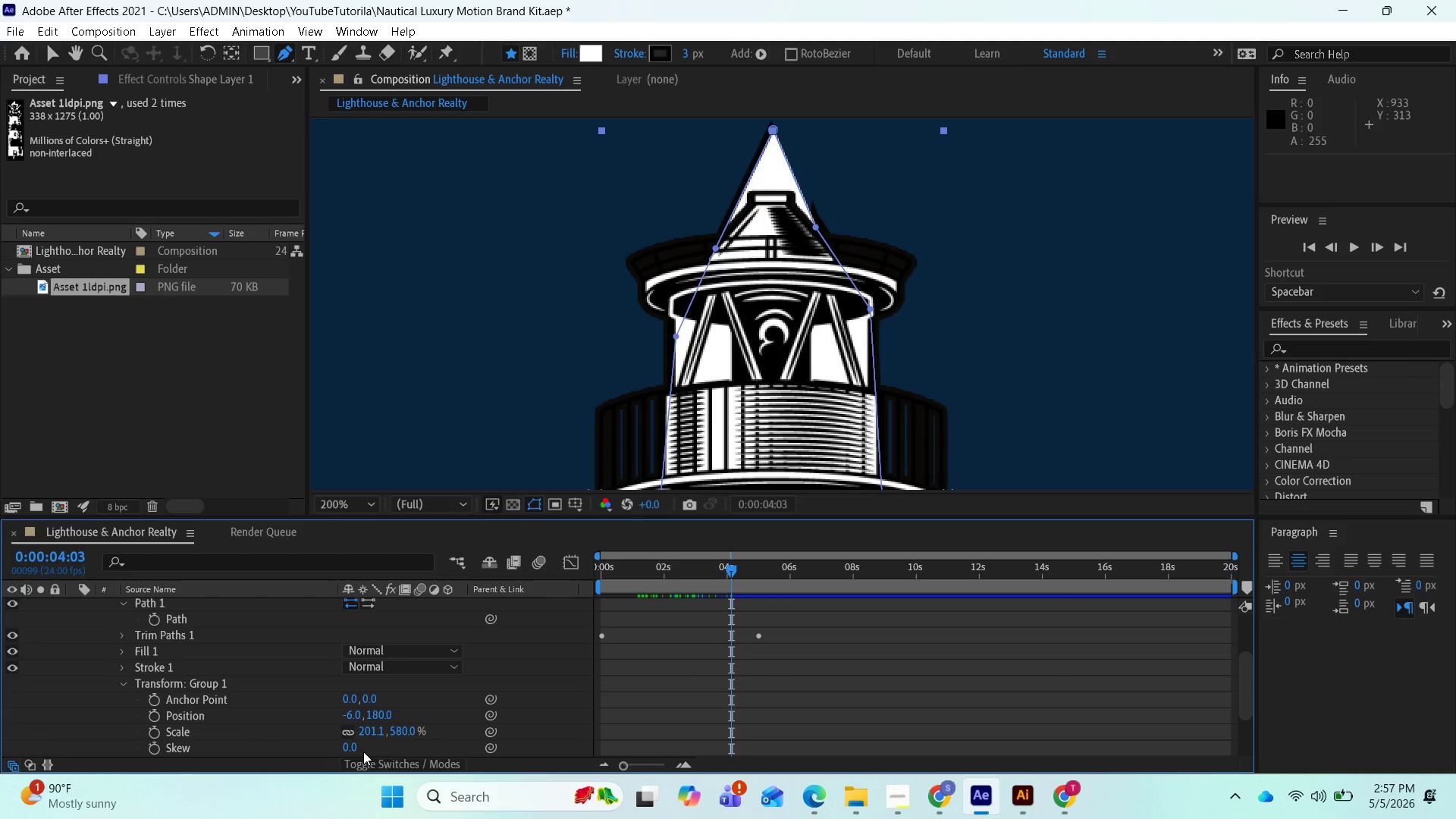 
scroll: coordinate [379, 745], scroll_direction: down, amount: 1.0
 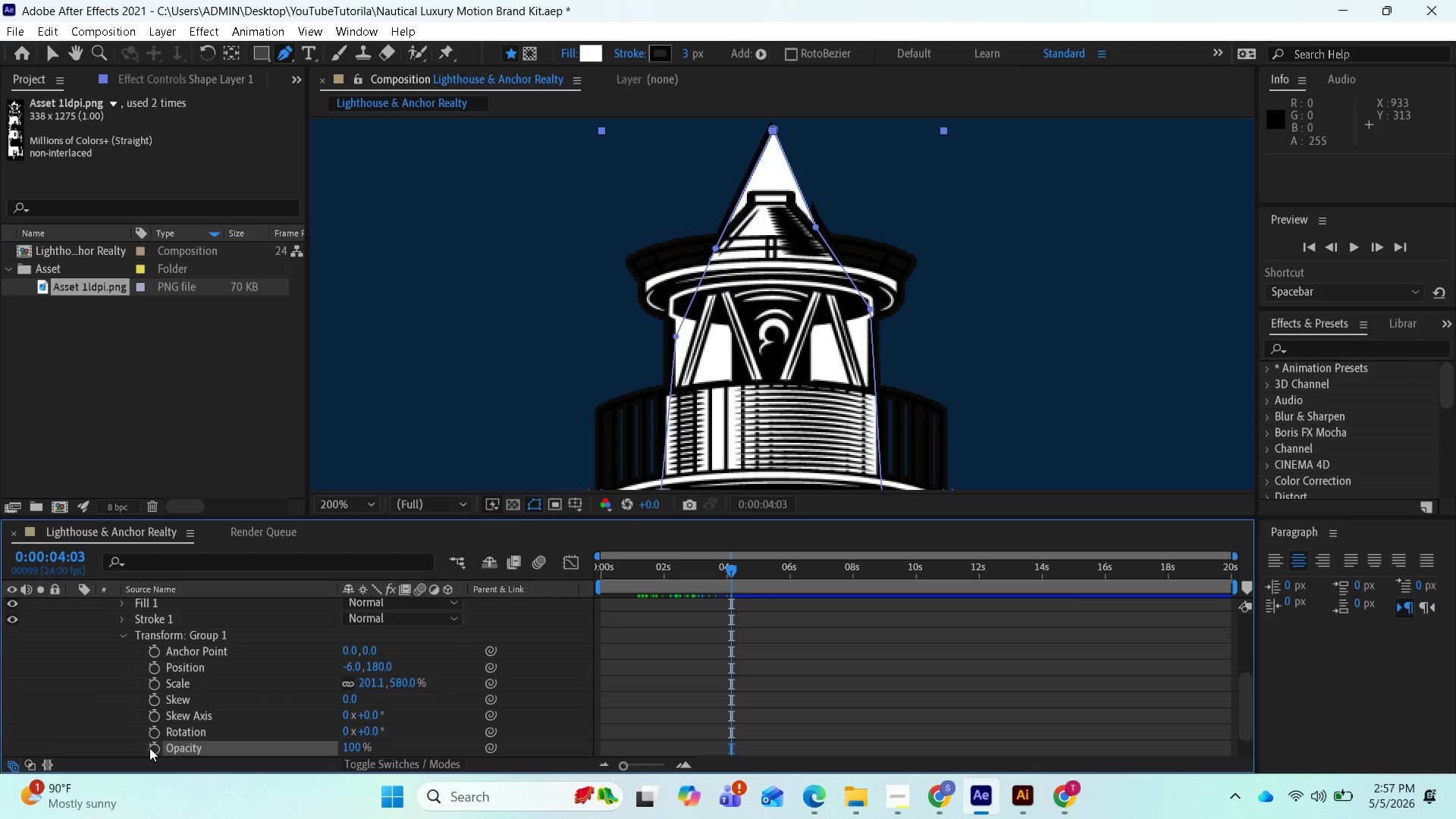 
left_click([150, 747])
 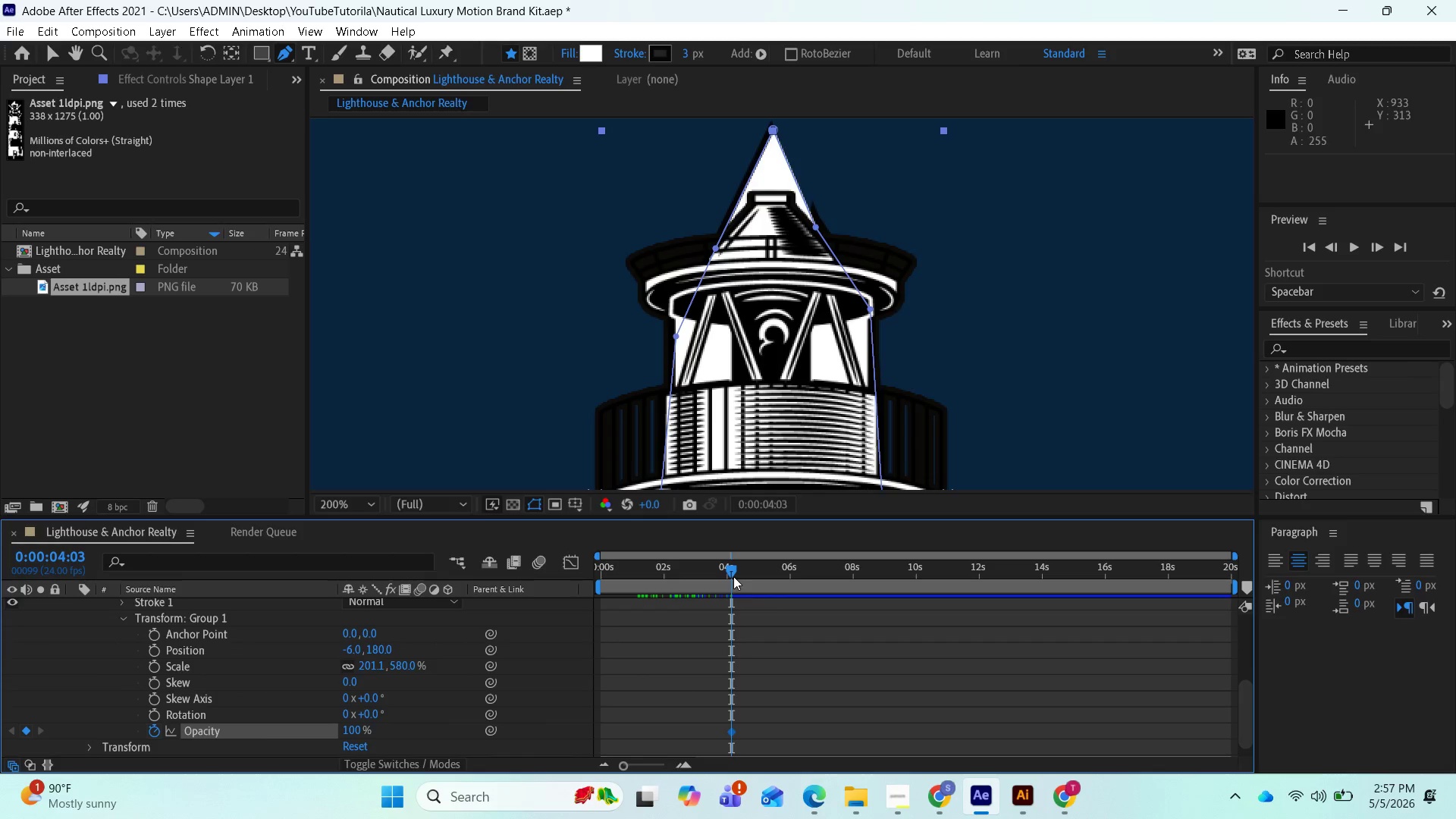 
scroll: coordinate [772, 659], scroll_direction: up, amount: 1.0
 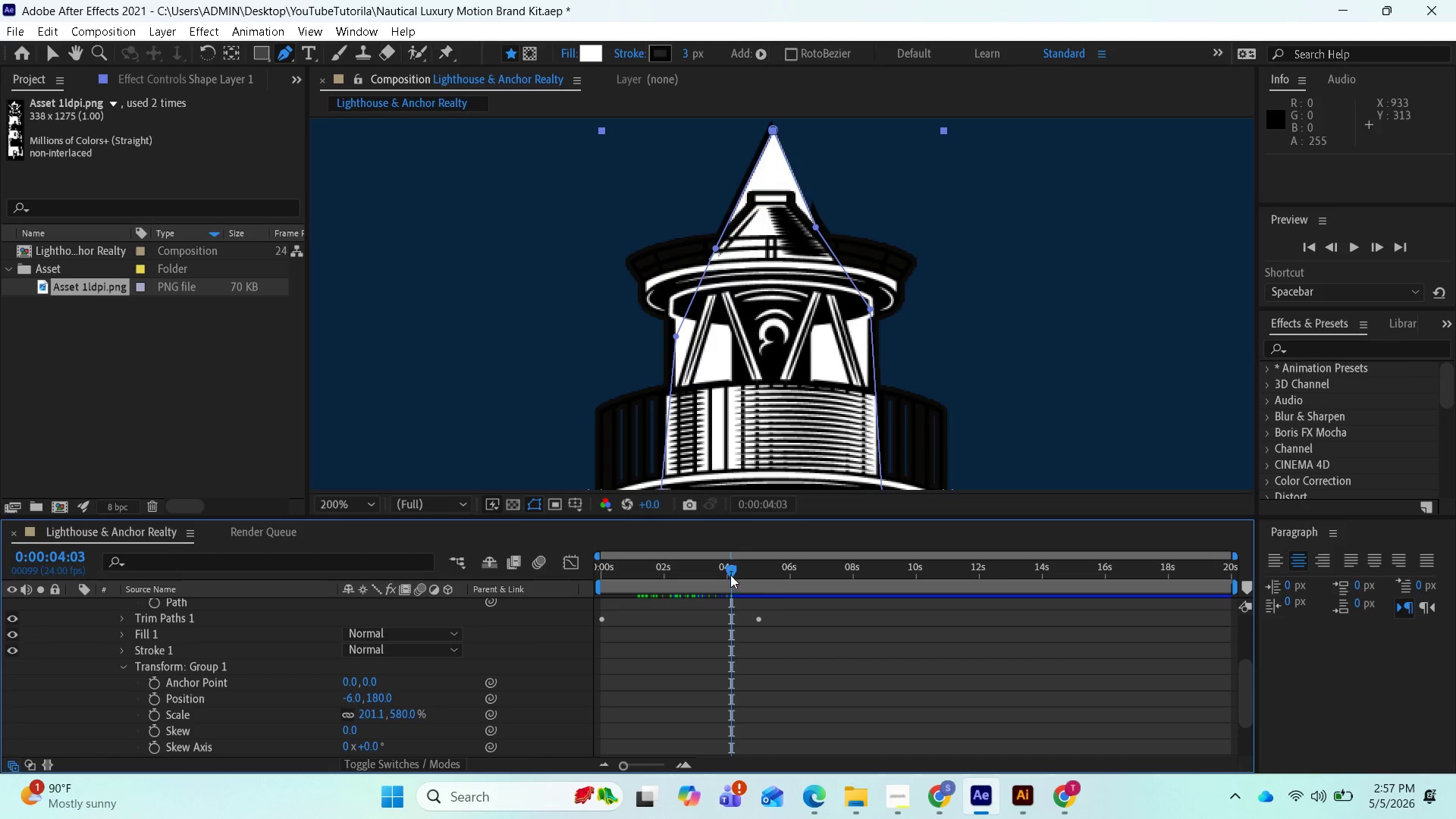 
left_click_drag(start_coordinate=[730, 572], to_coordinate=[743, 572])
 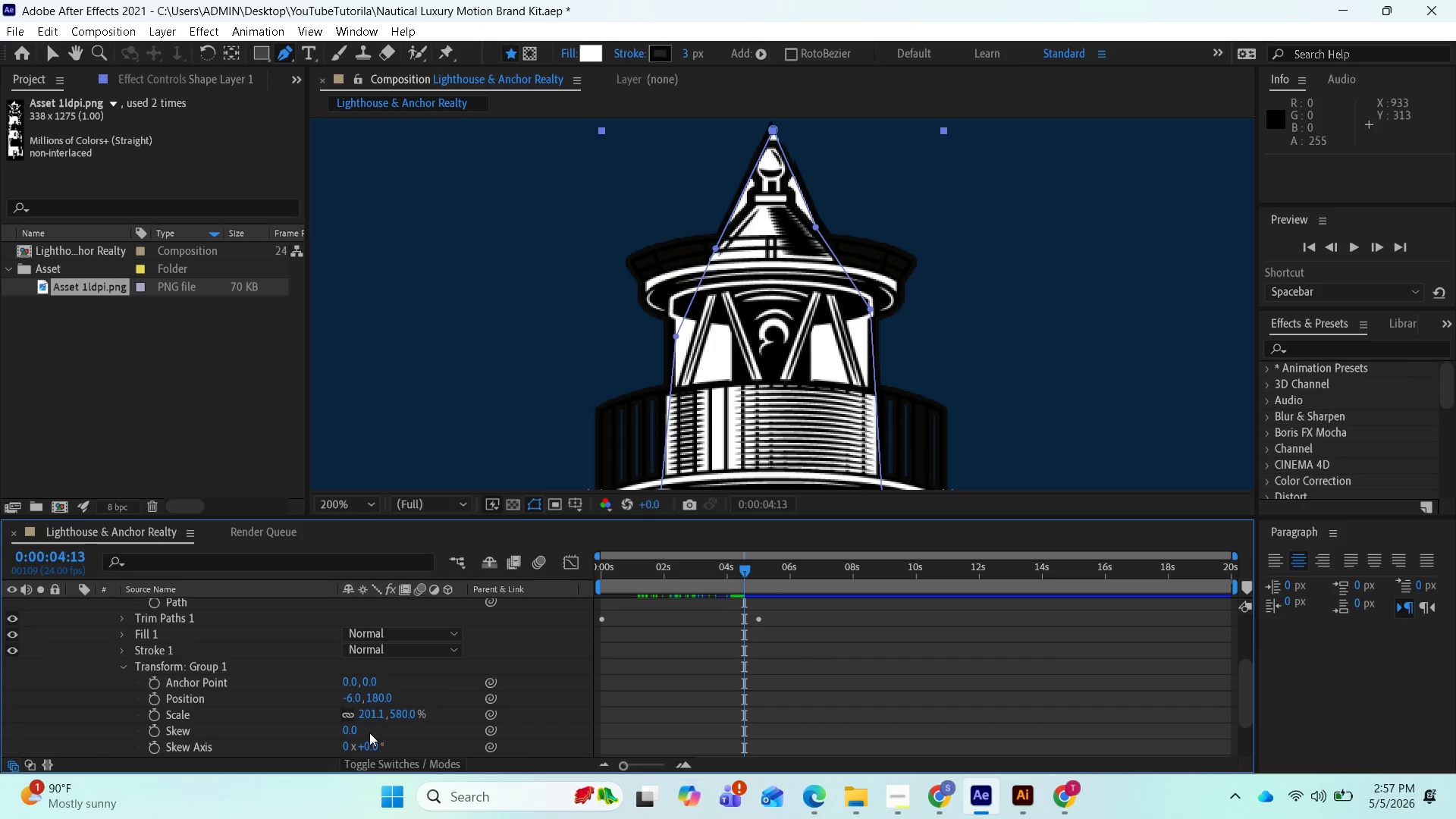 
scroll: coordinate [351, 723], scroll_direction: down, amount: 1.0
 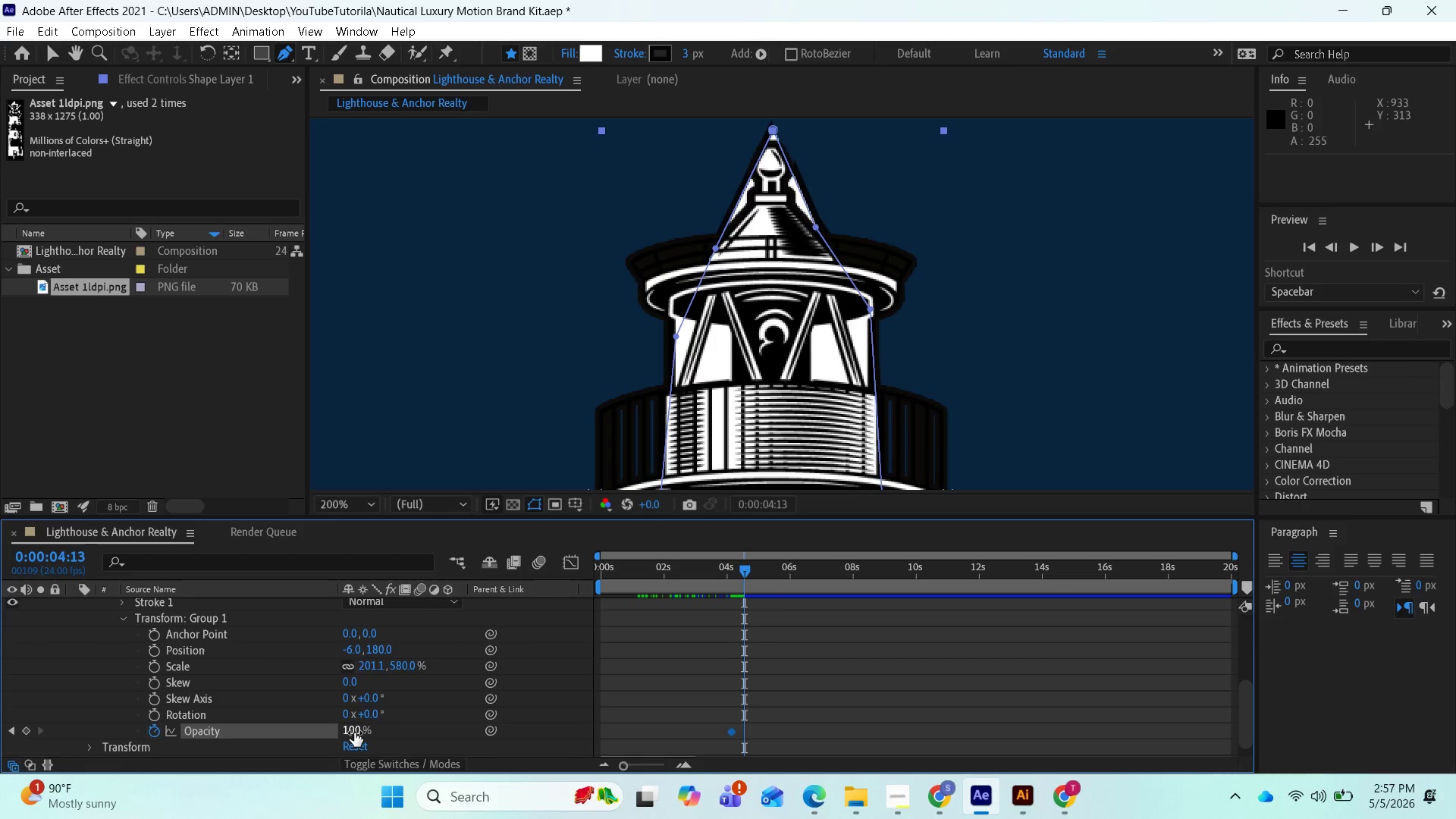 
left_click_drag(start_coordinate=[354, 733], to_coordinate=[179, 719])
 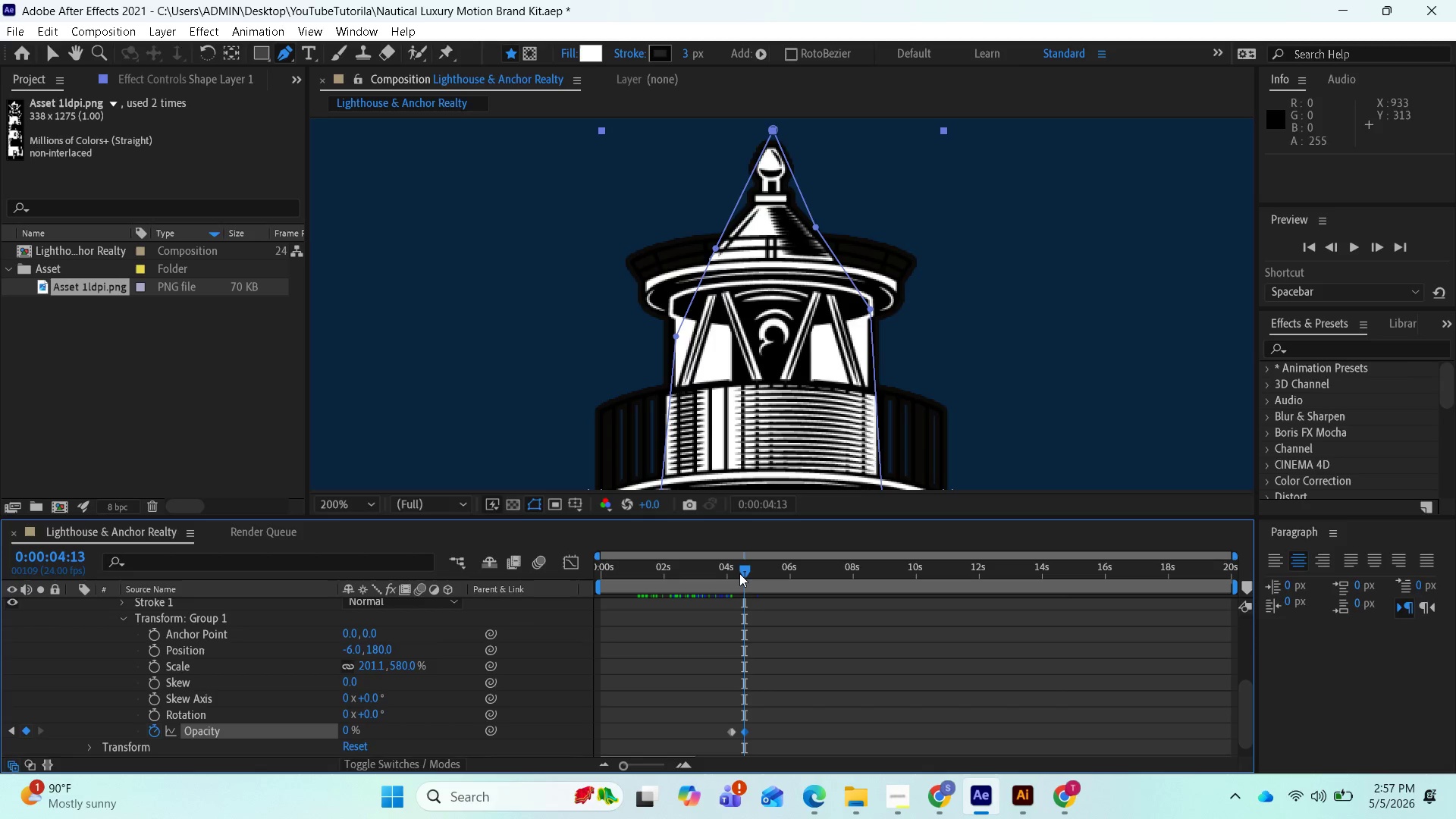 
left_click_drag(start_coordinate=[745, 569], to_coordinate=[587, 565])
 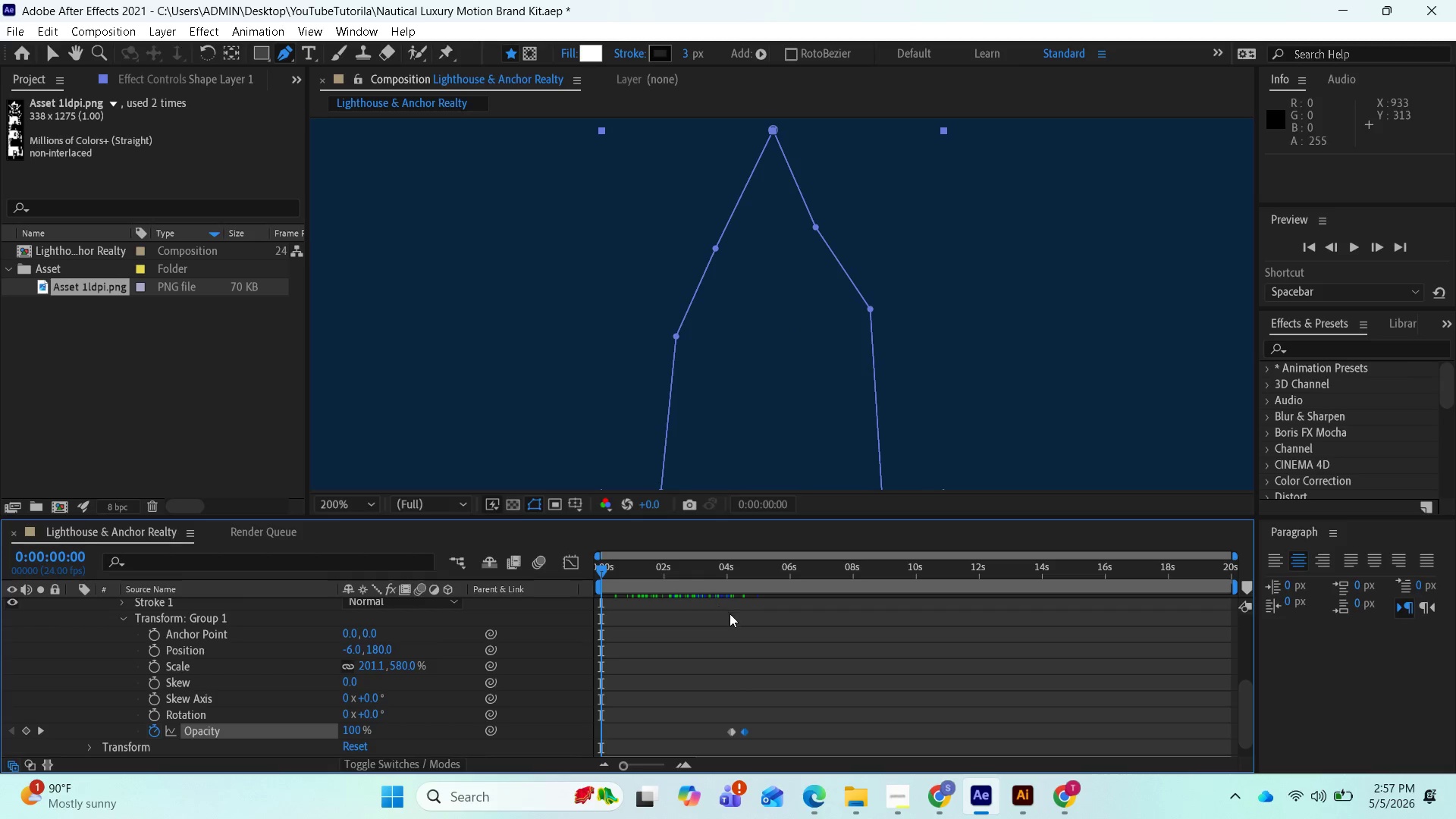 
key(Space)
 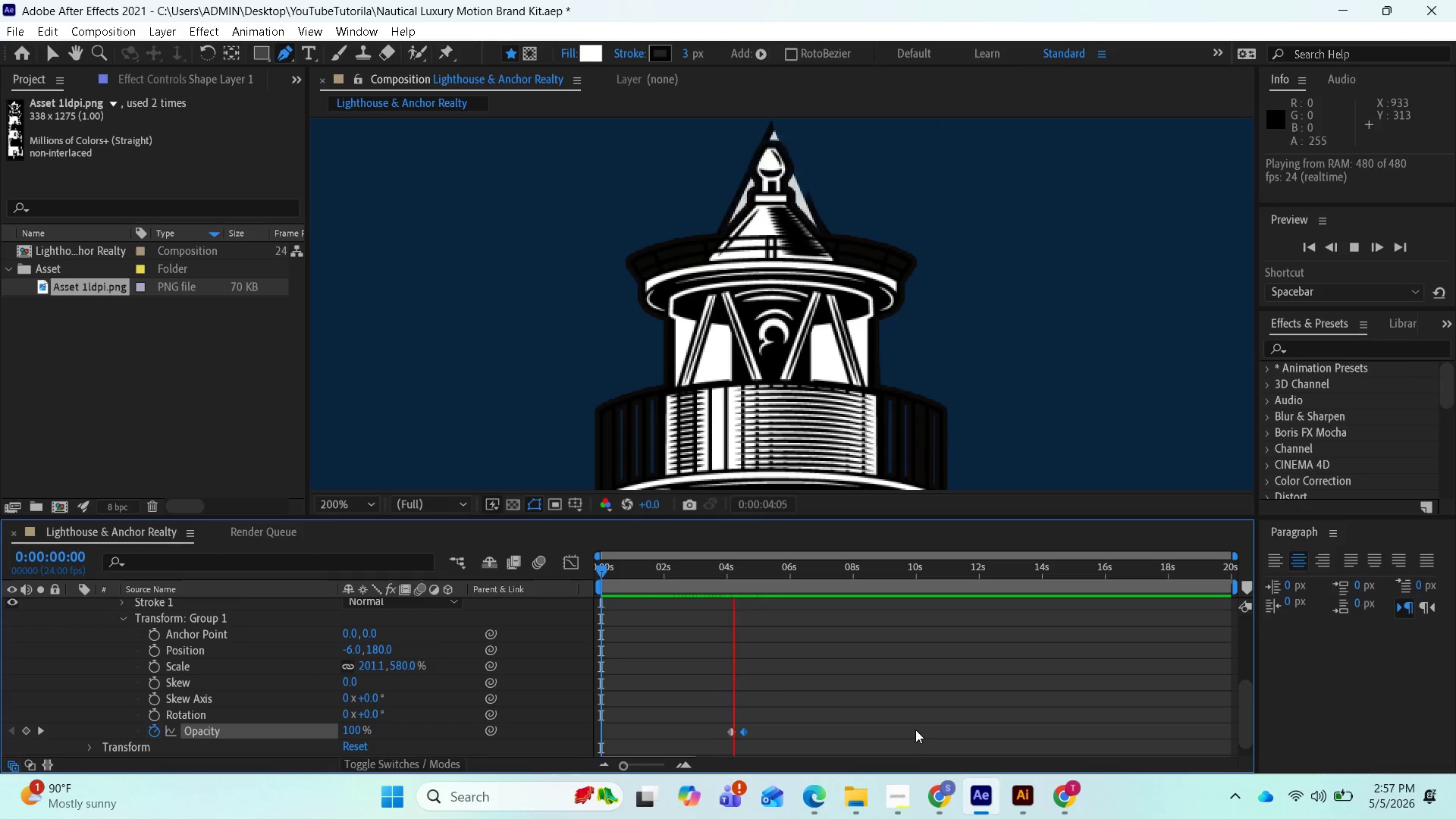 
wait(6.03)
 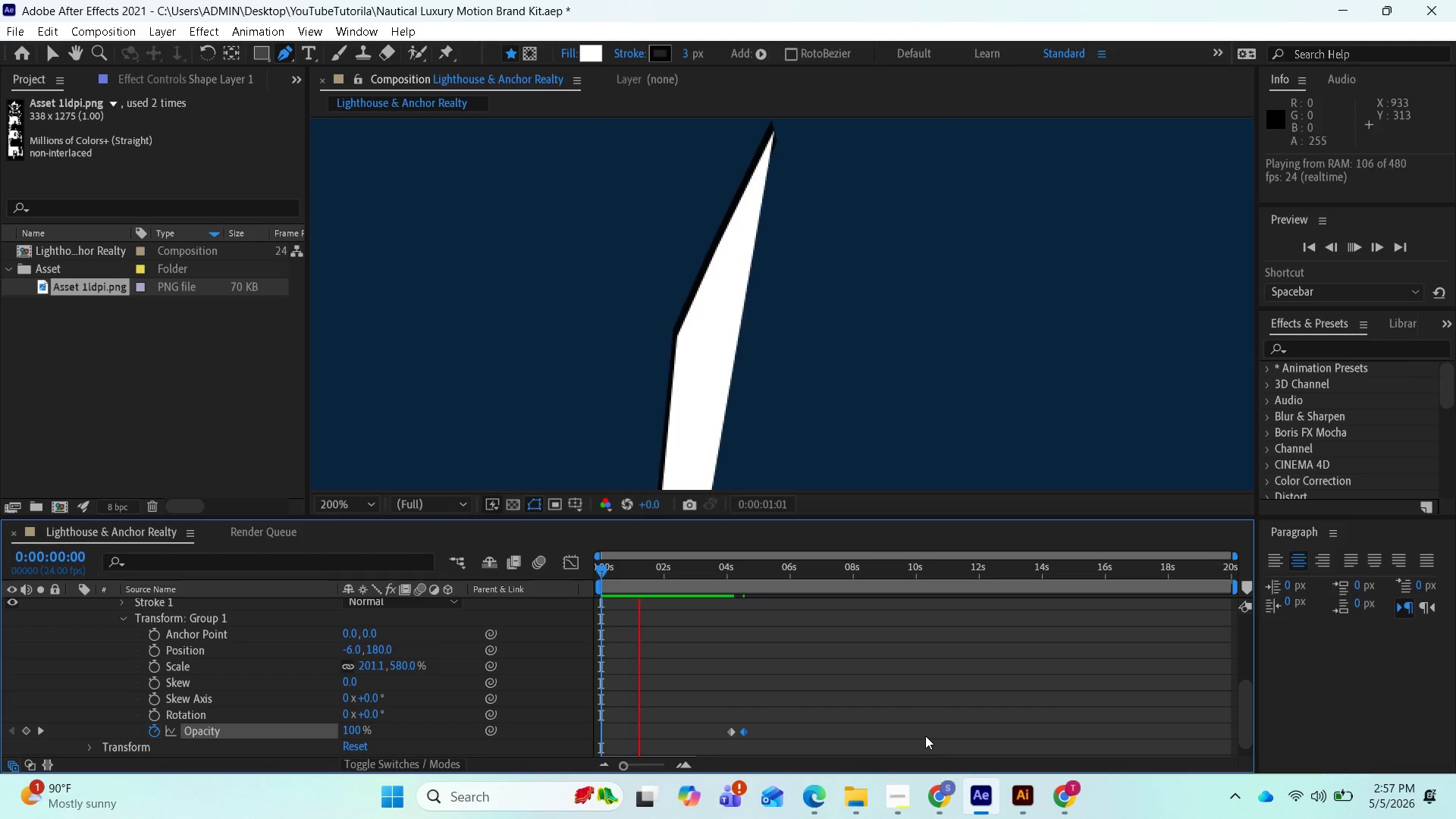 
key(Space)
 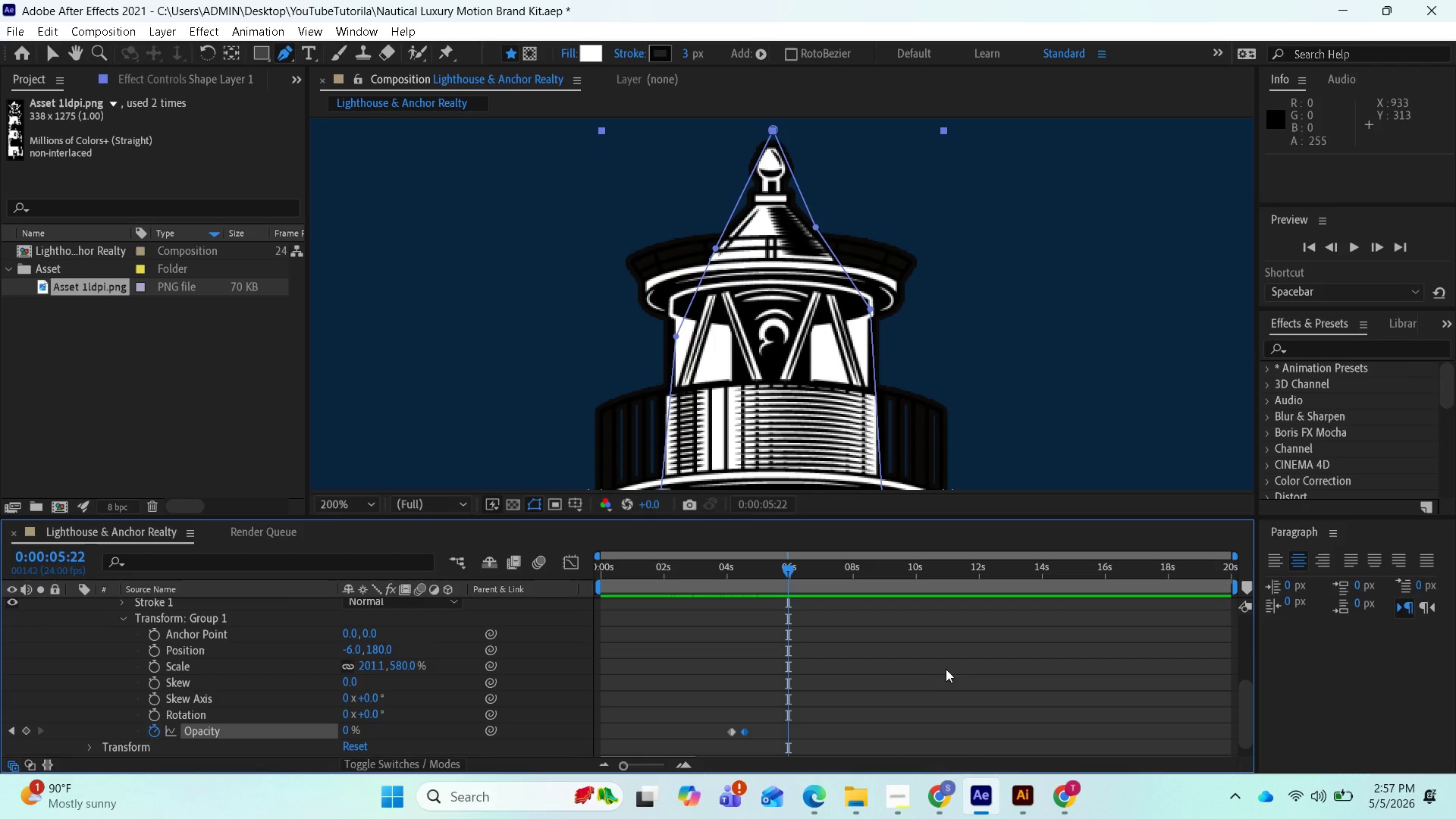 
scroll: coordinate [149, 664], scroll_direction: up, amount: 5.0
 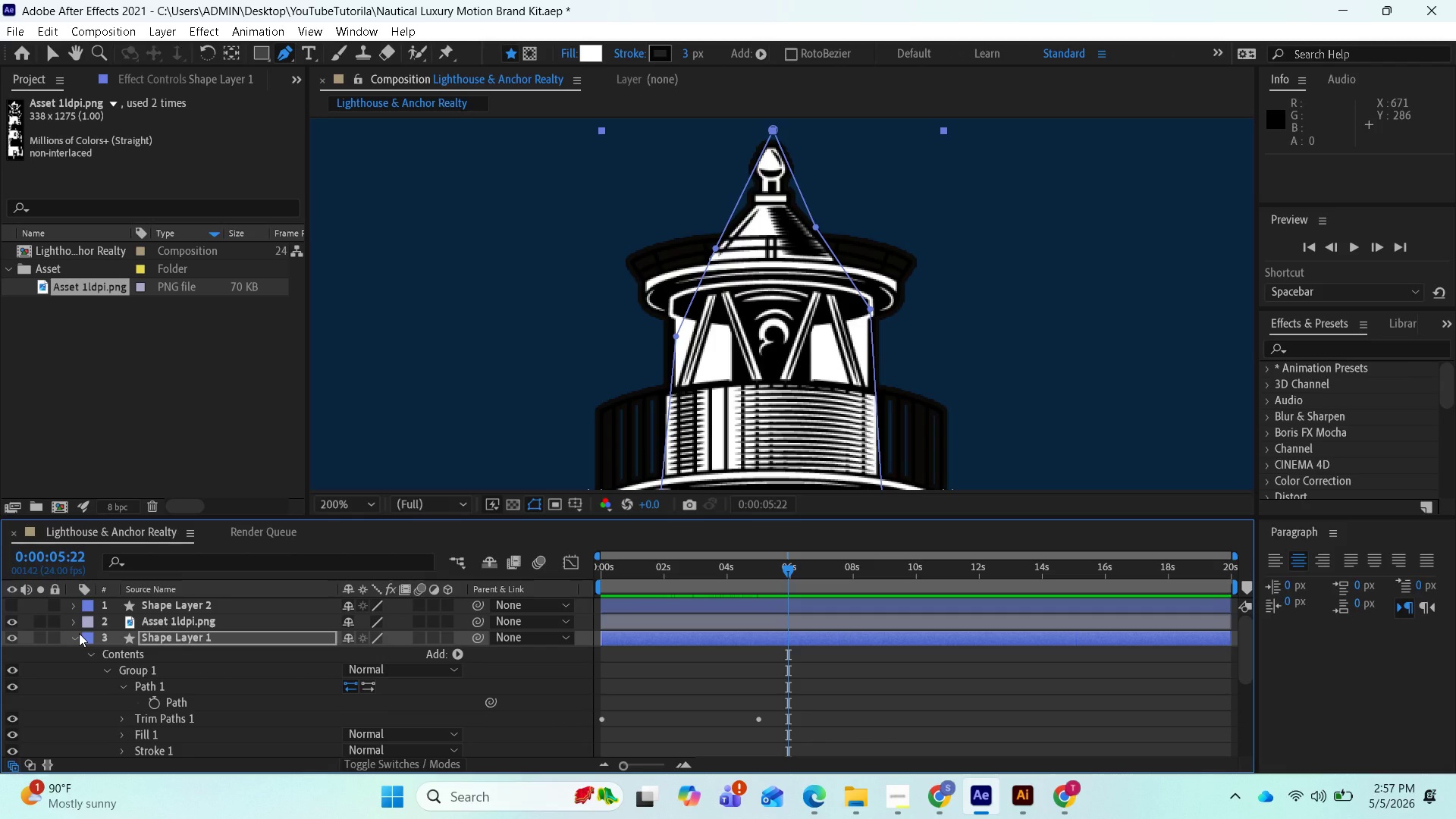 
left_click([79, 633])
 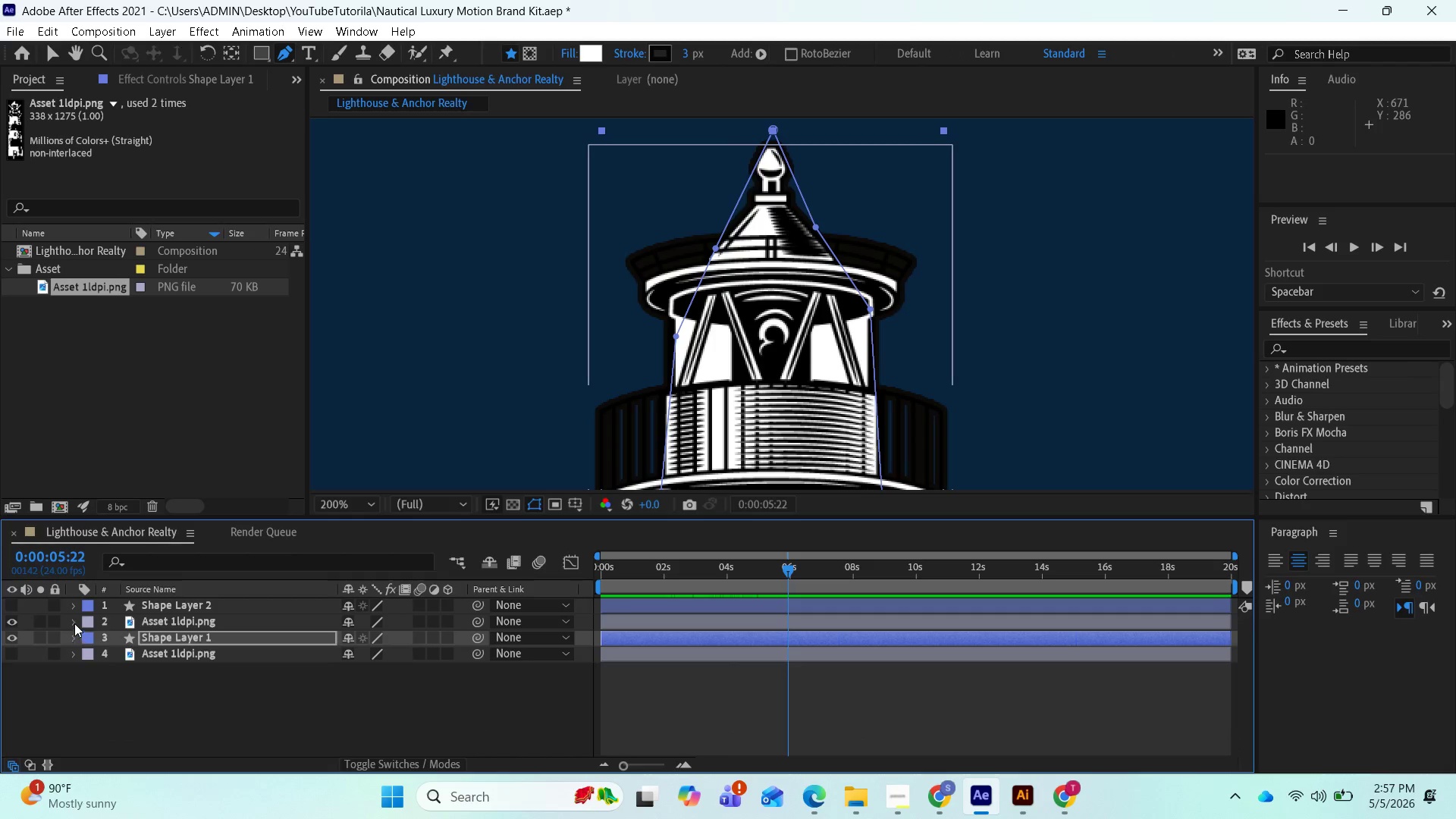 
left_click([73, 622])
 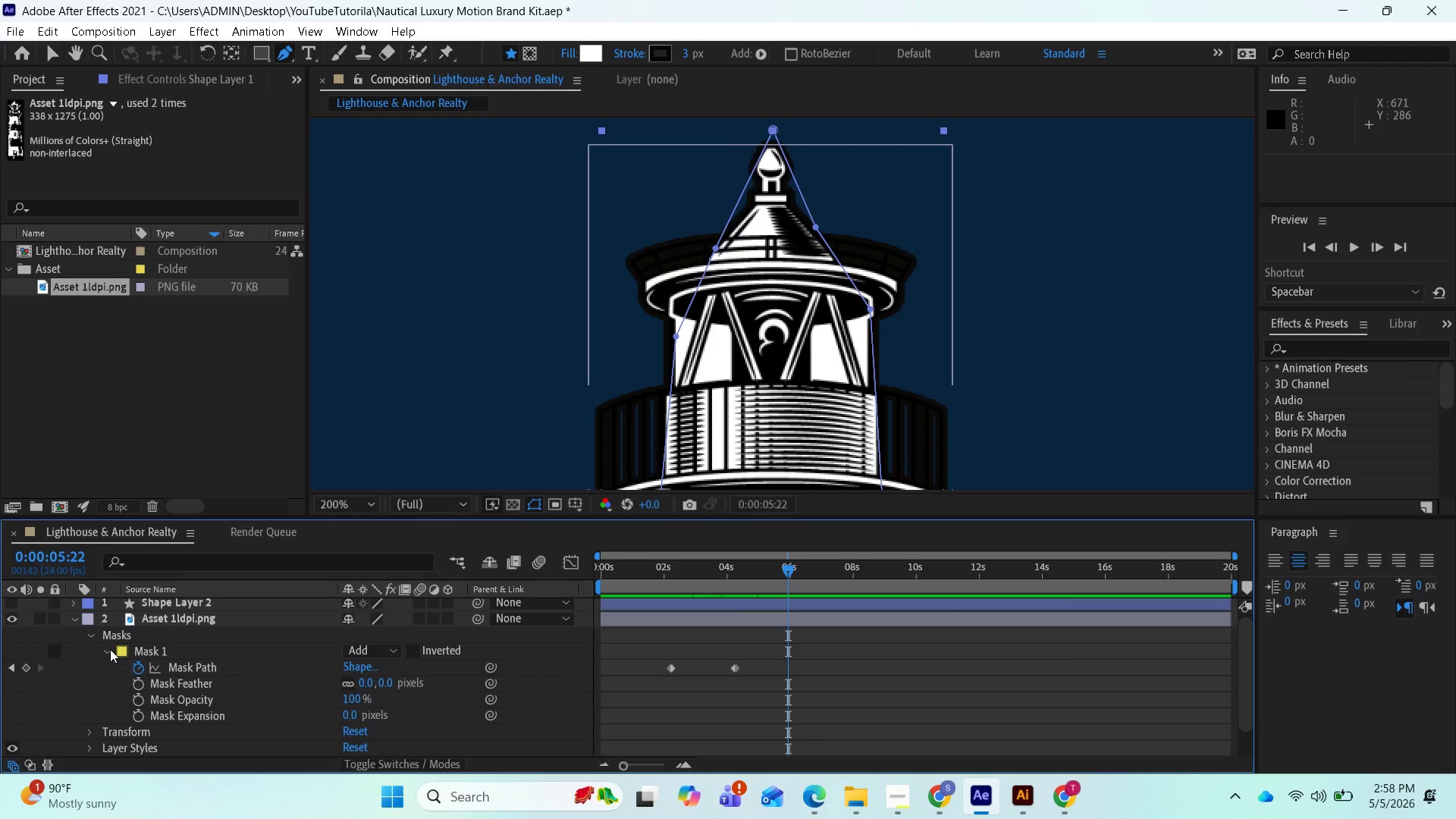 
left_click([109, 649])
 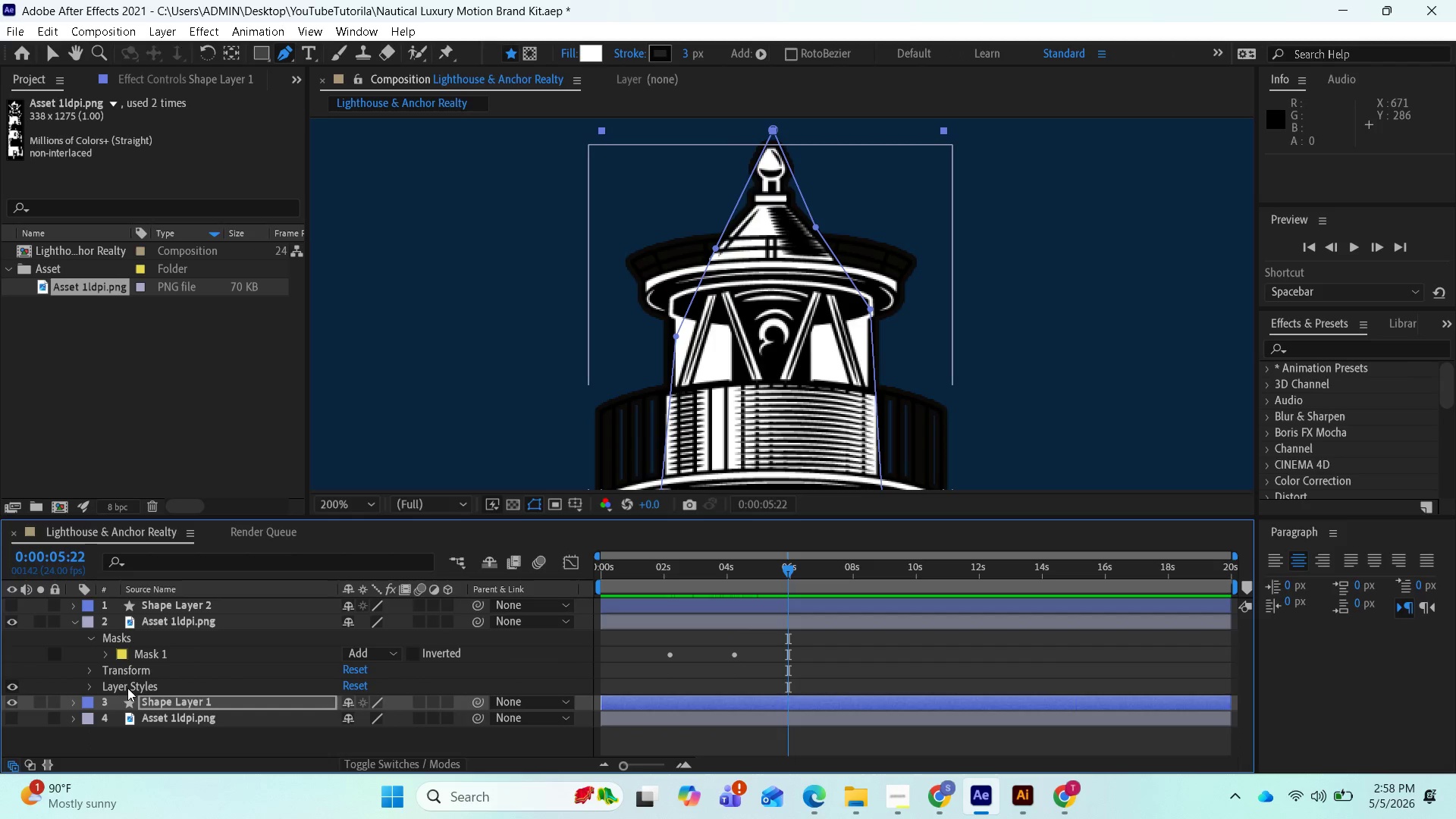 
left_click([127, 686])
 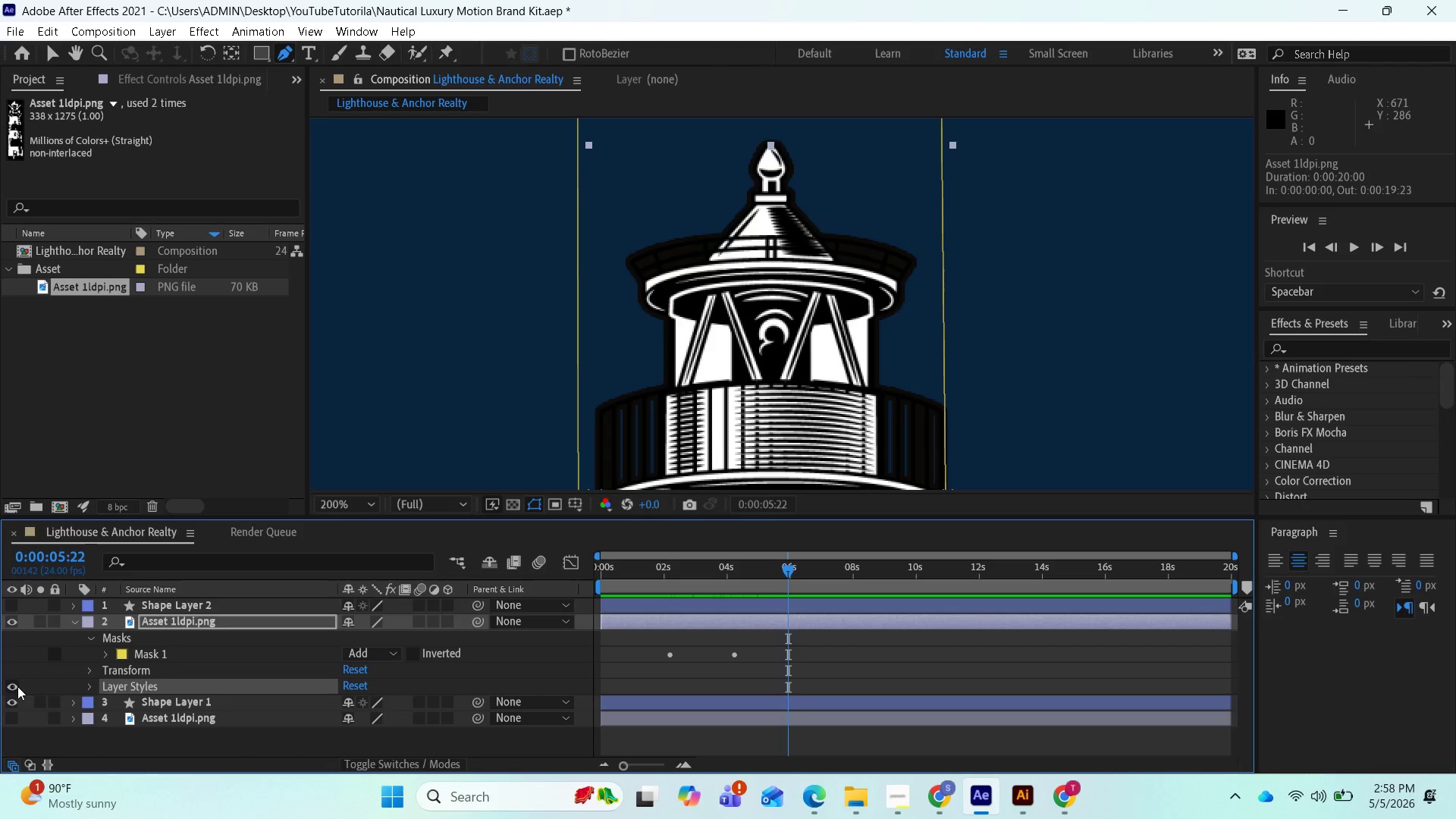 
left_click([16, 683])
 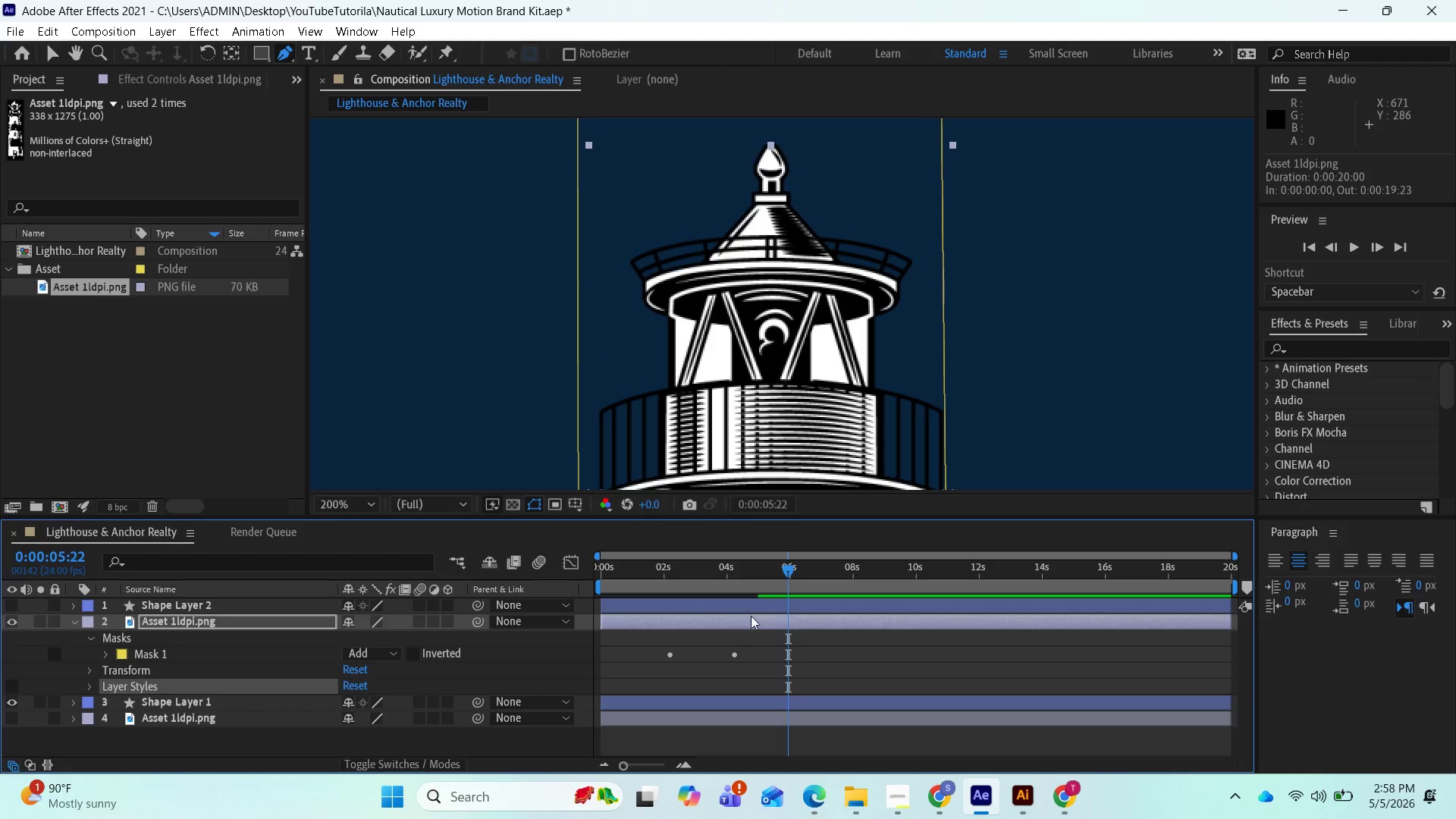 
wait(5.72)
 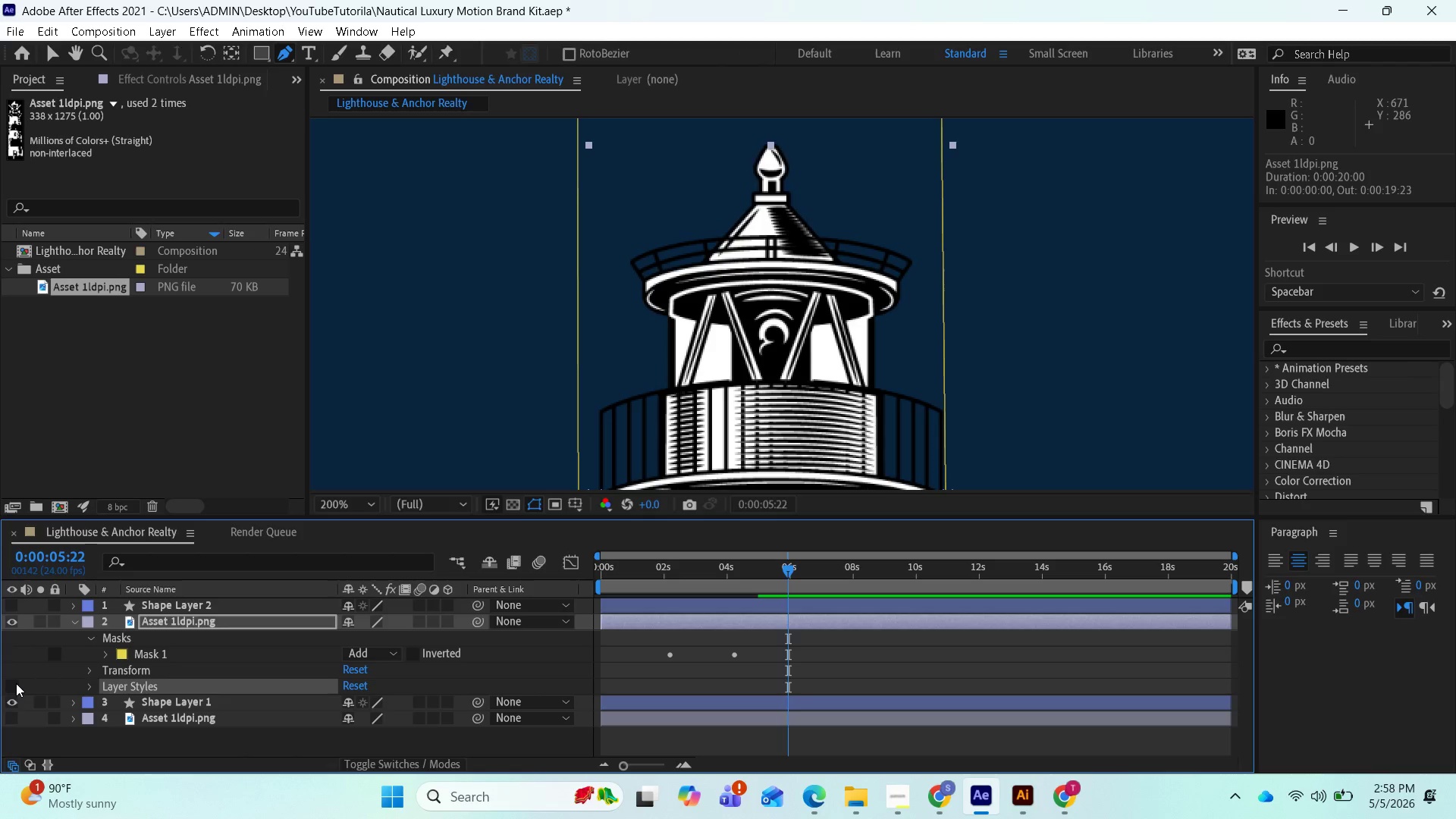 
left_click_drag(start_coordinate=[783, 574], to_coordinate=[548, 557])
 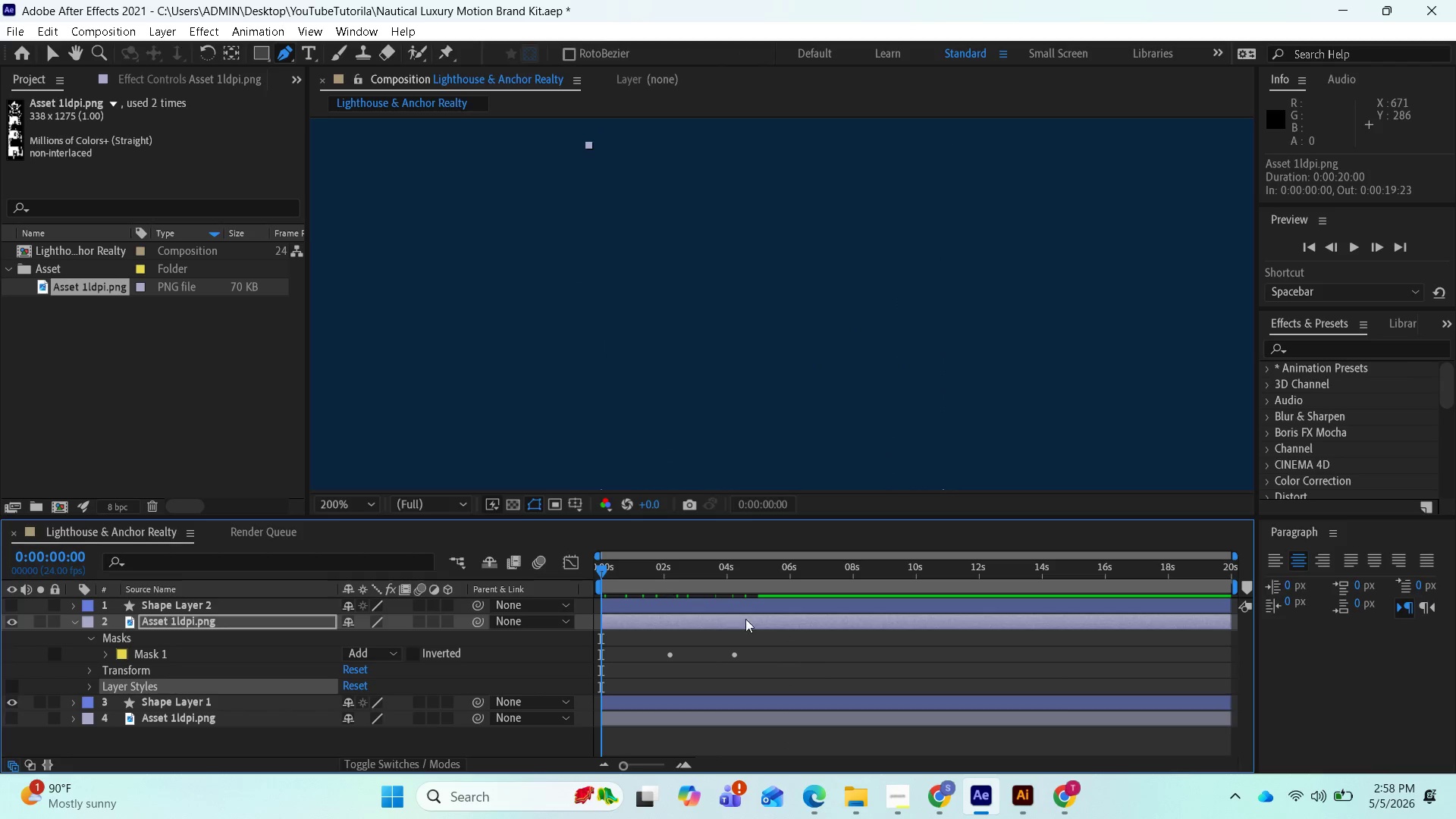 
key(Space)
 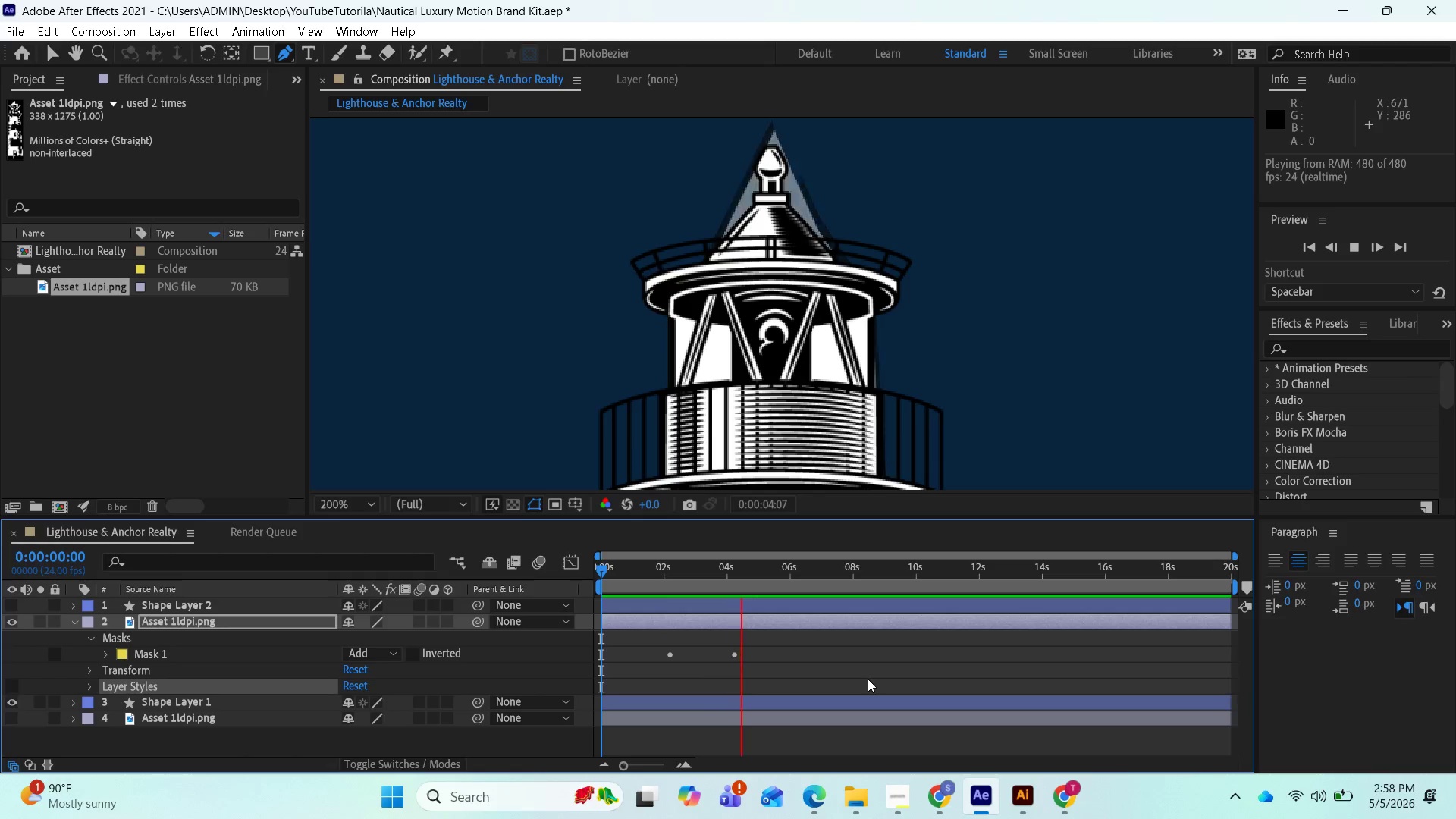 
wait(6.3)
 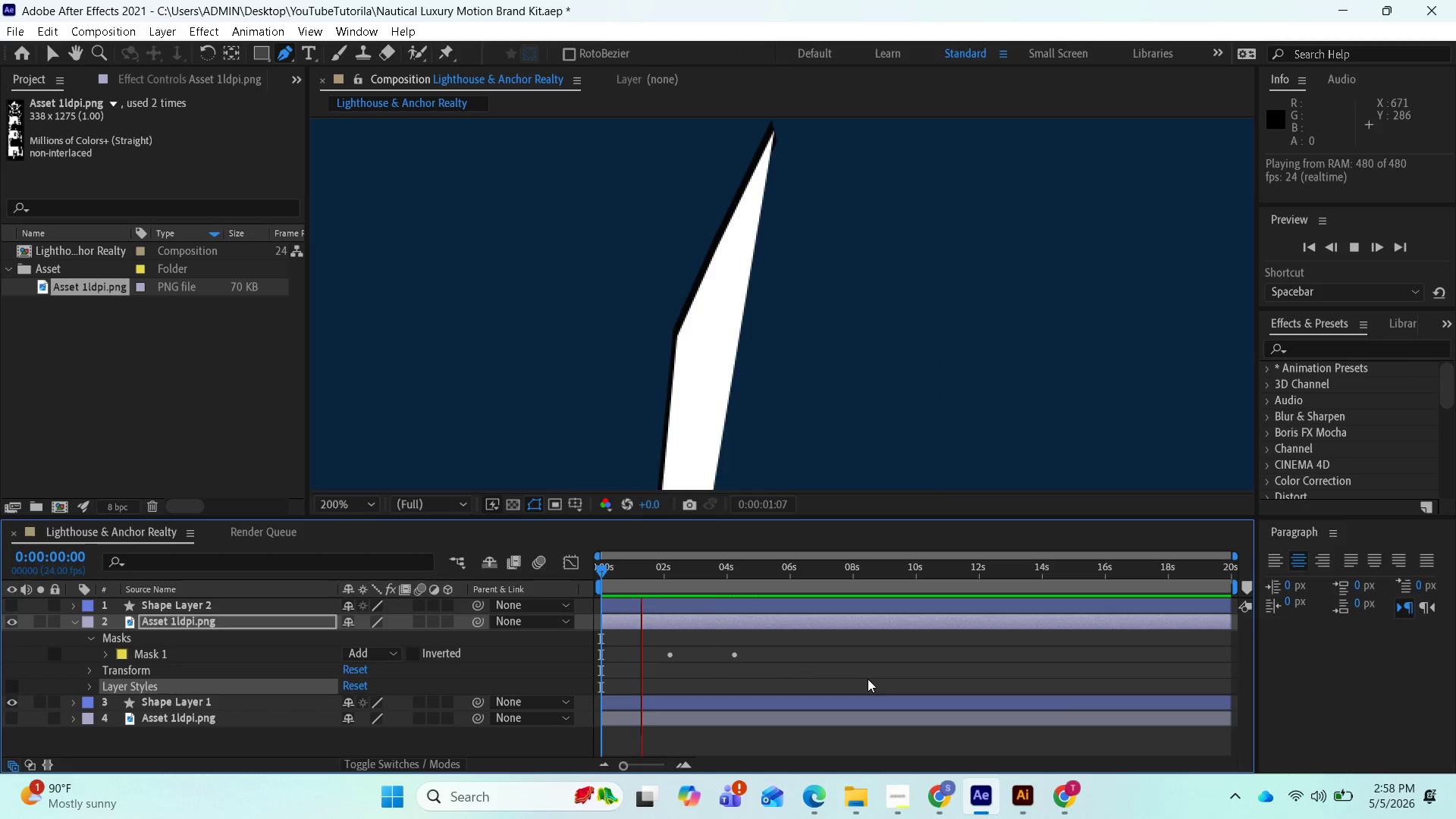 
key(Space)
 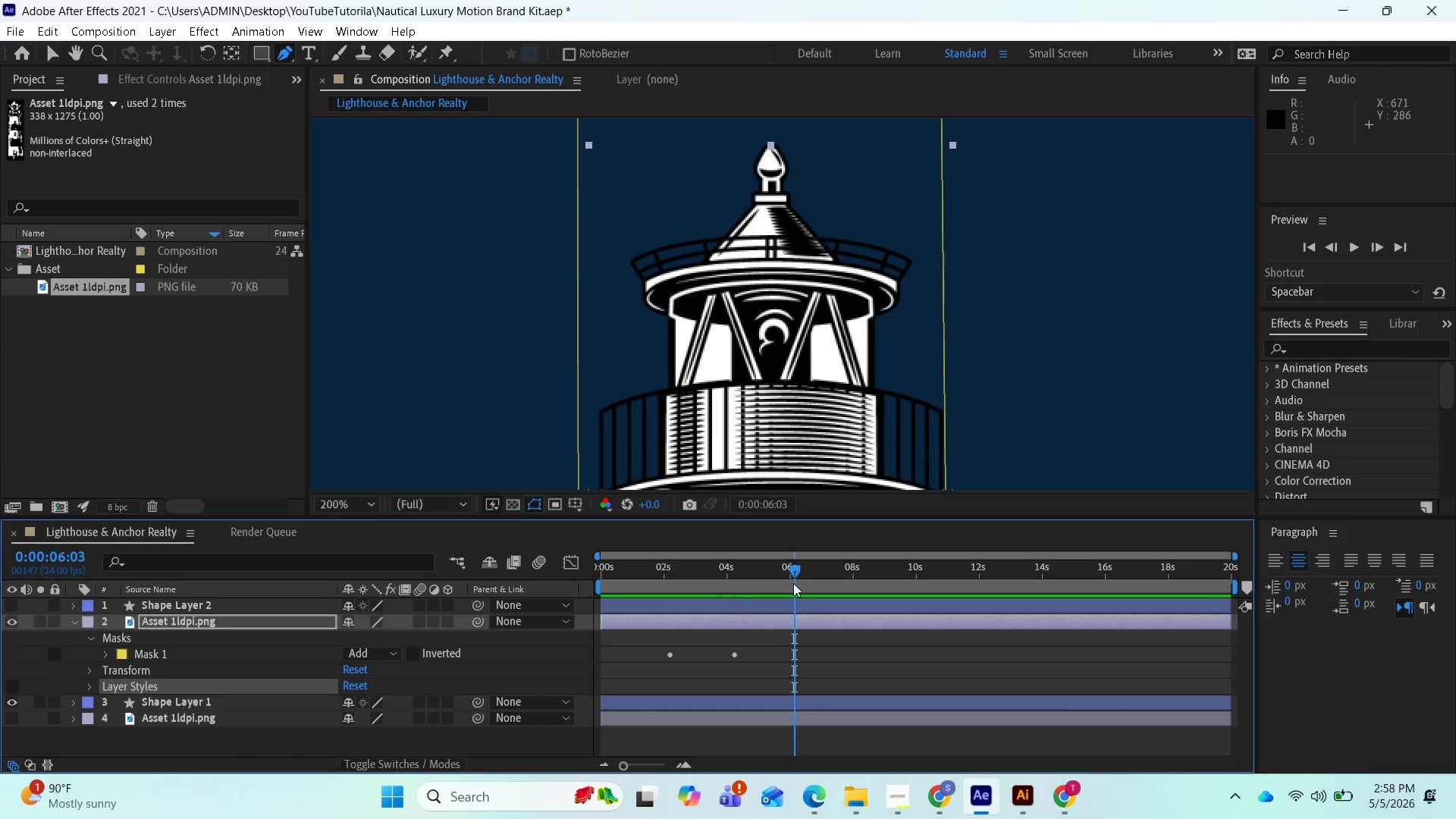 
left_click_drag(start_coordinate=[790, 573], to_coordinate=[586, 567])
 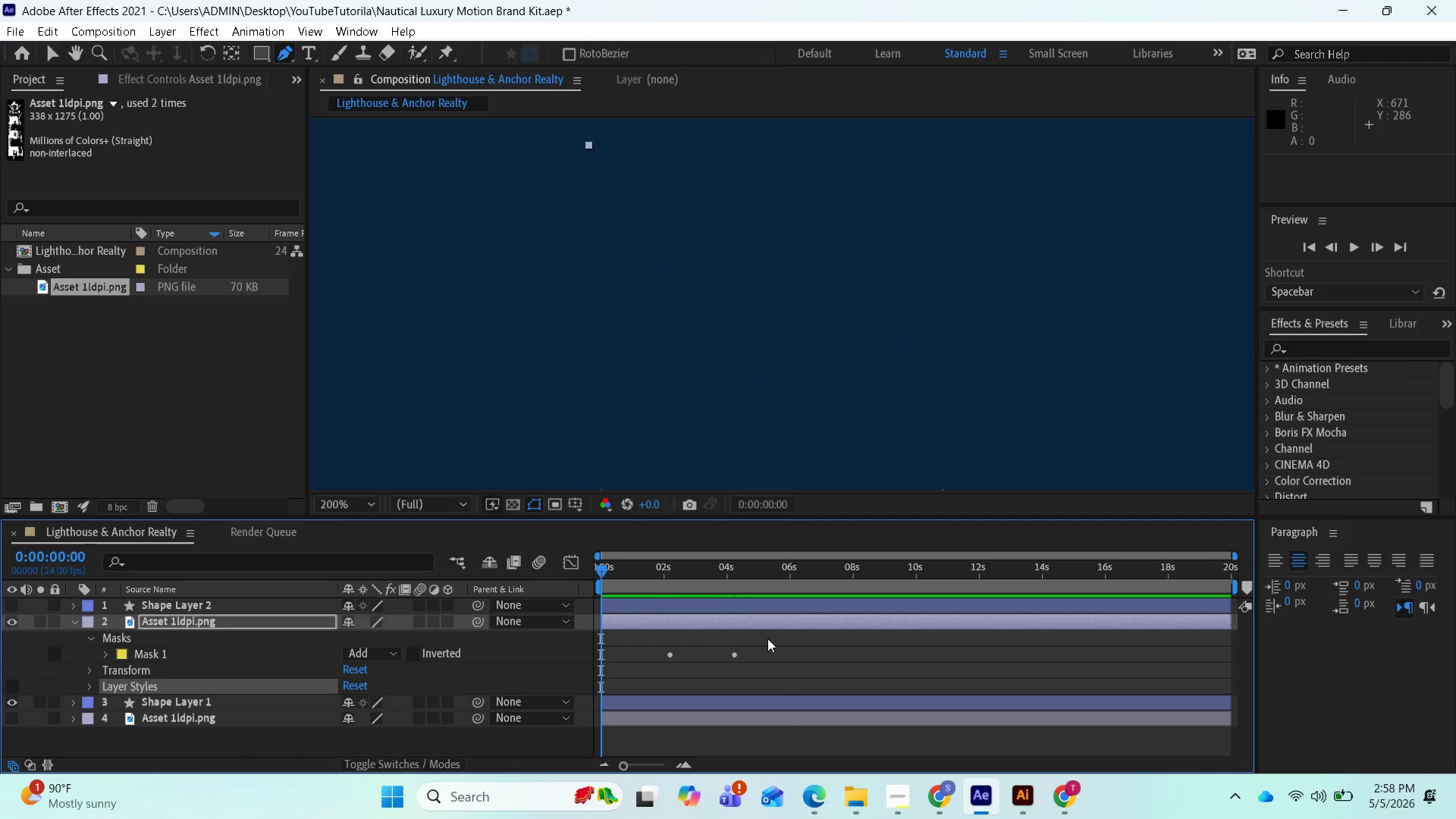 
key(Space)
 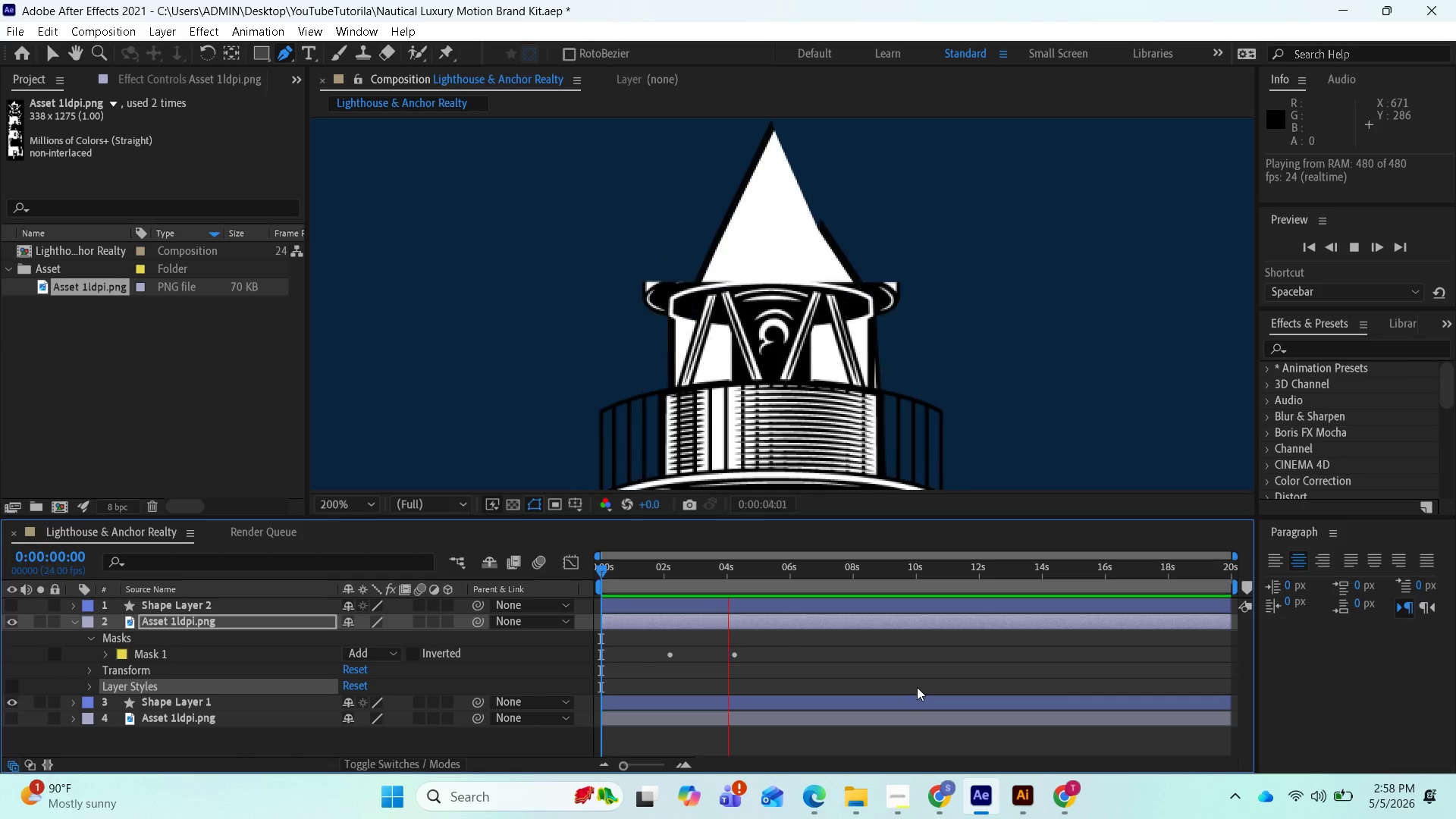 
wait(5.7)
 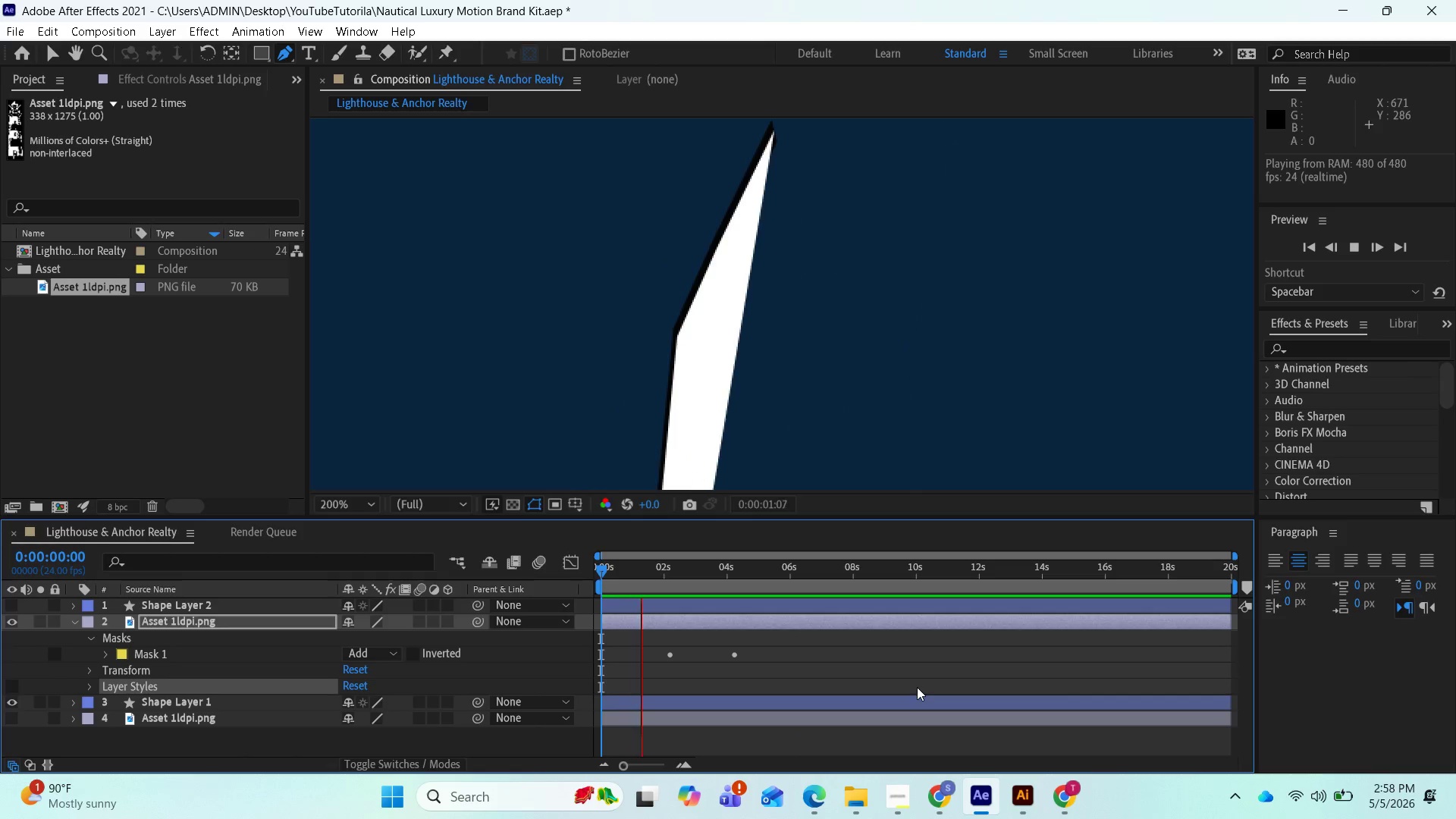 
key(Space)
 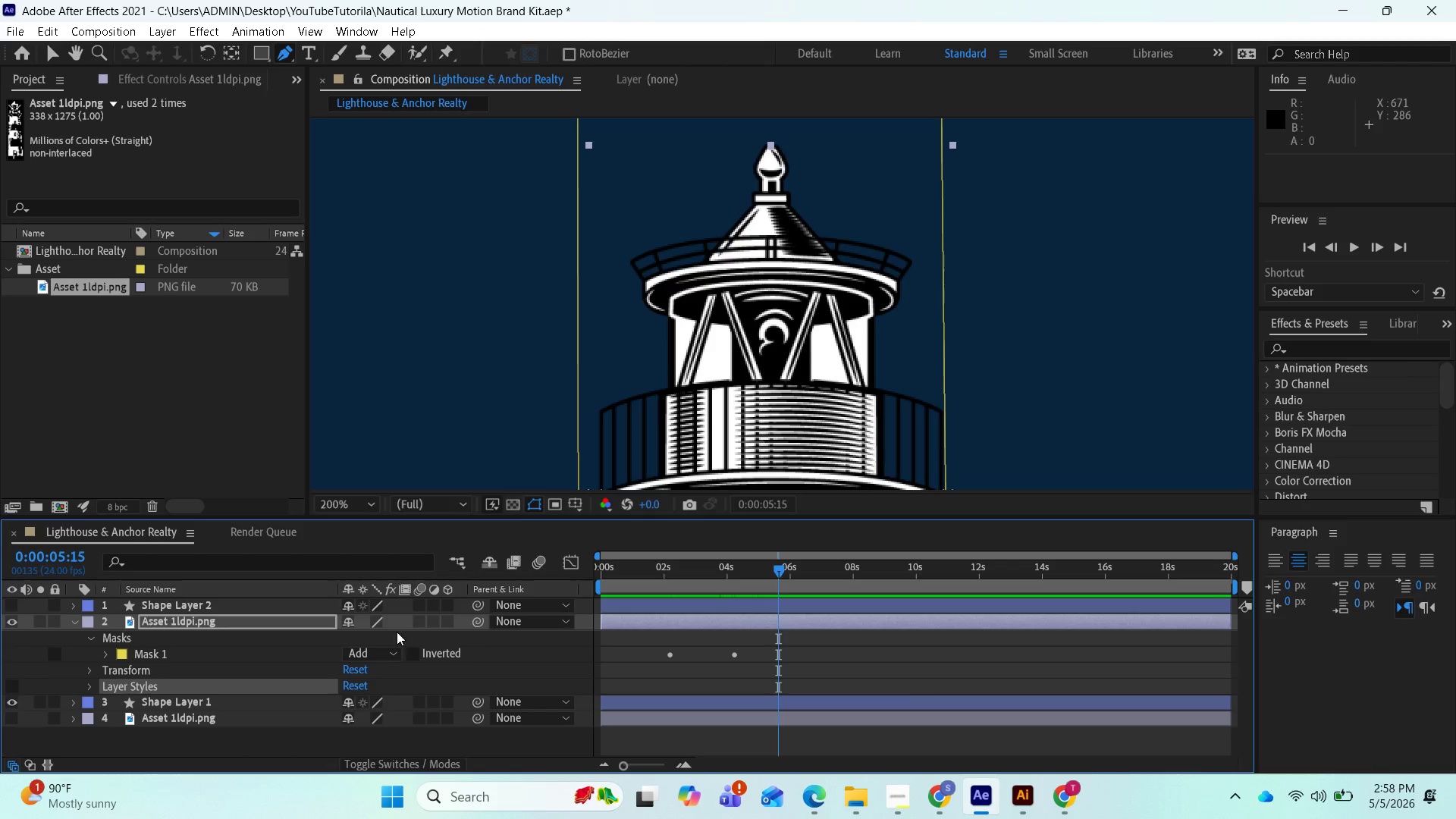 
wait(5.06)
 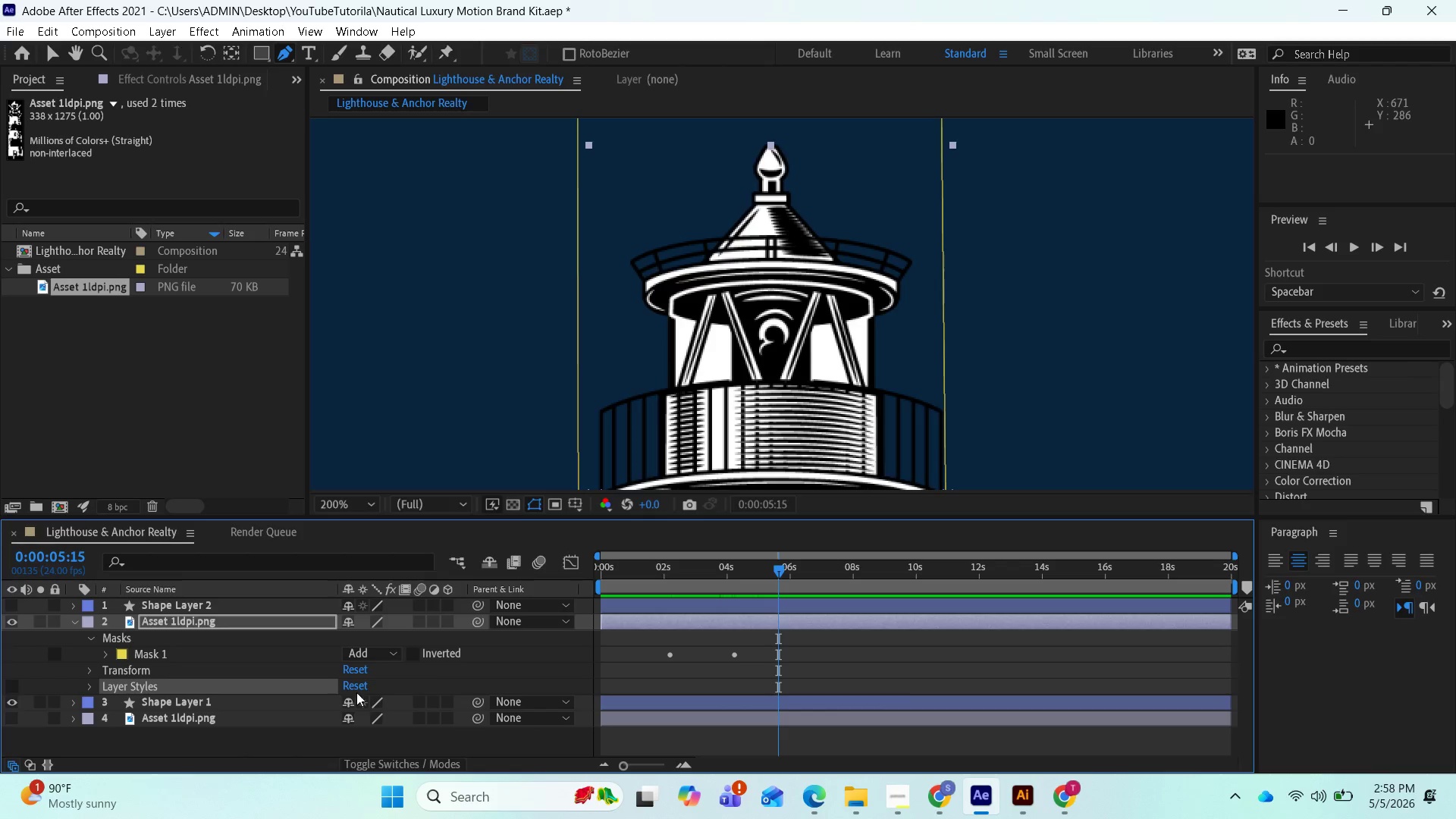 
left_click([109, 652])
 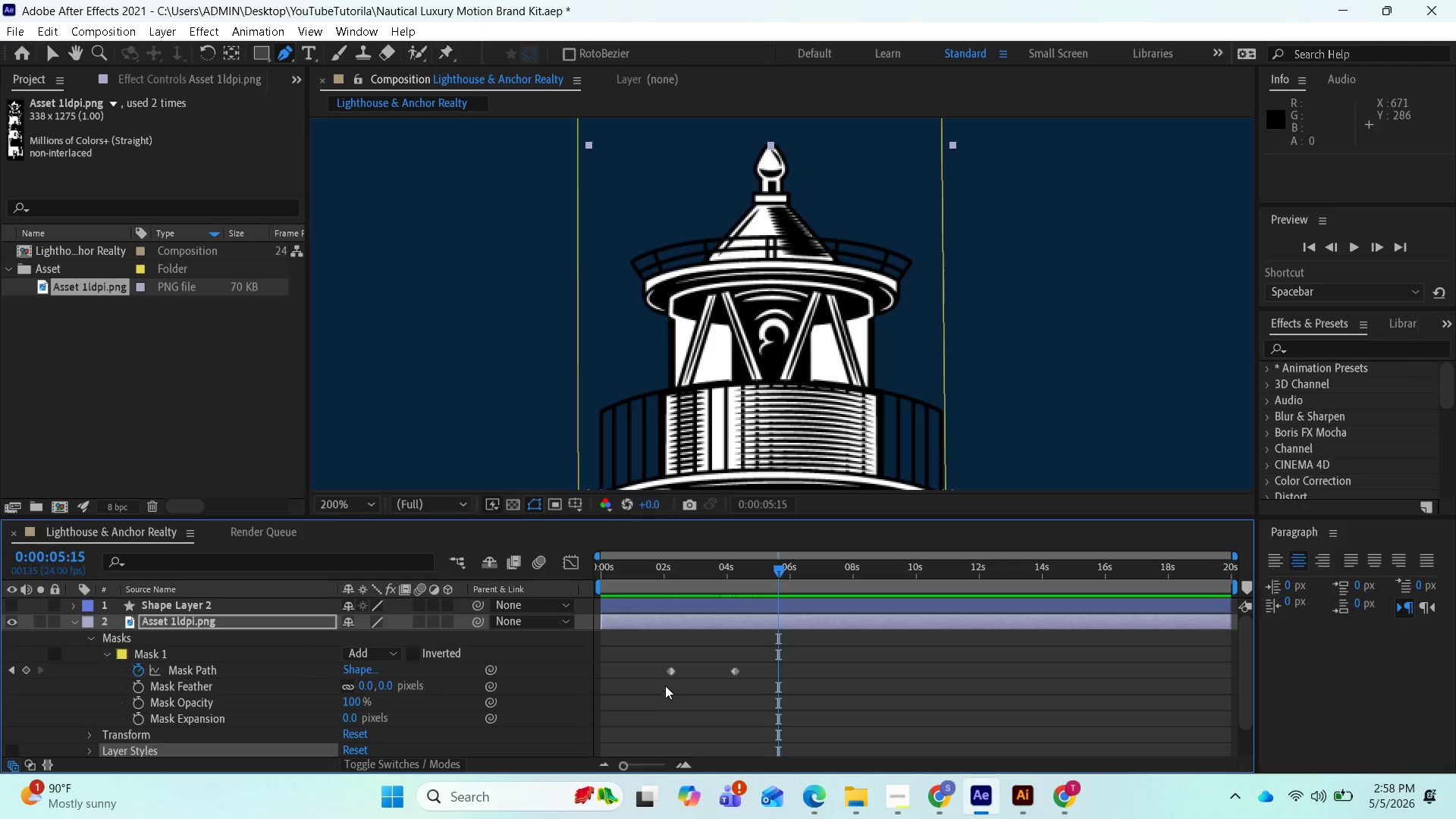 
right_click([670, 673])
 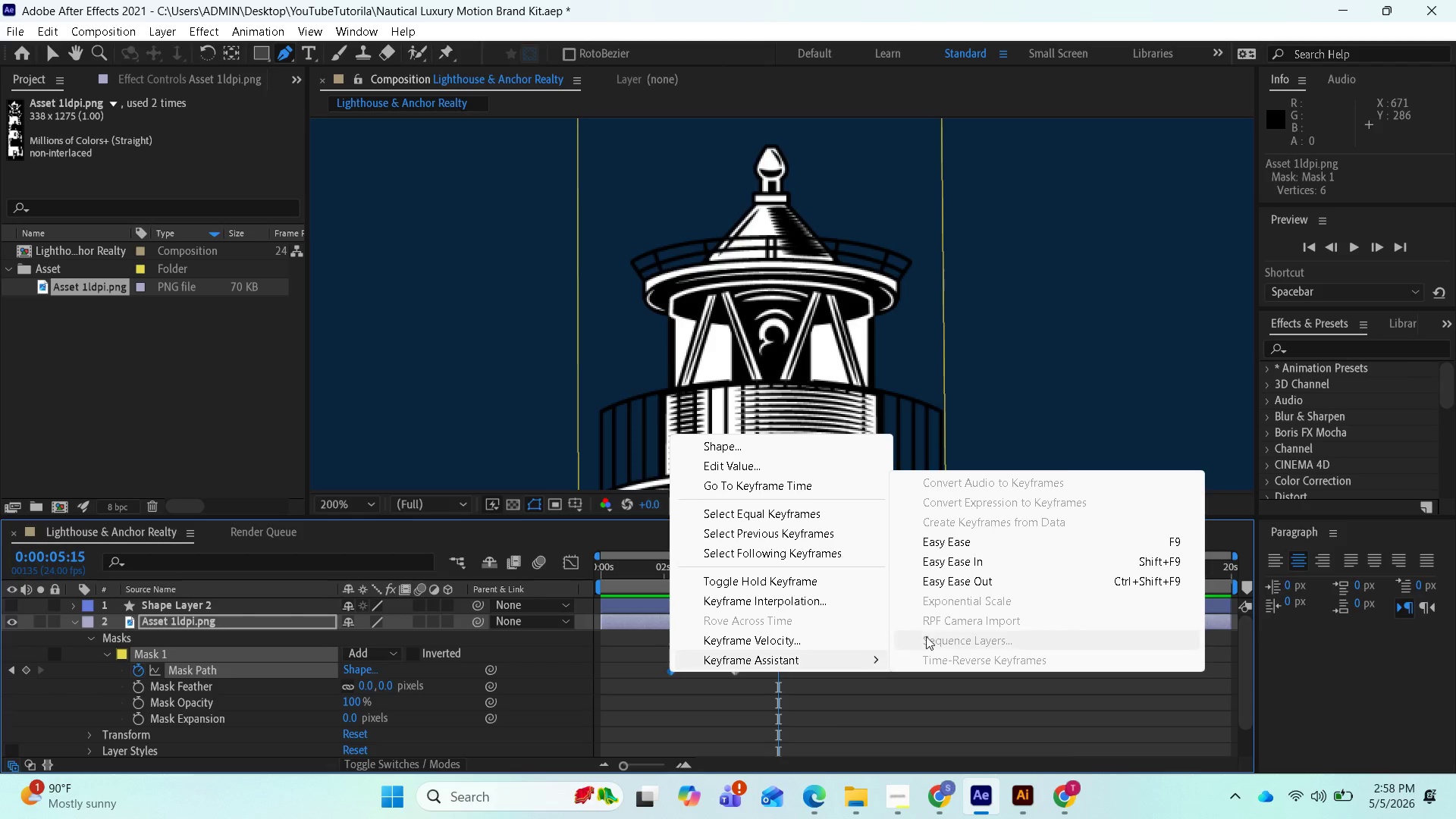 
left_click([974, 543])
 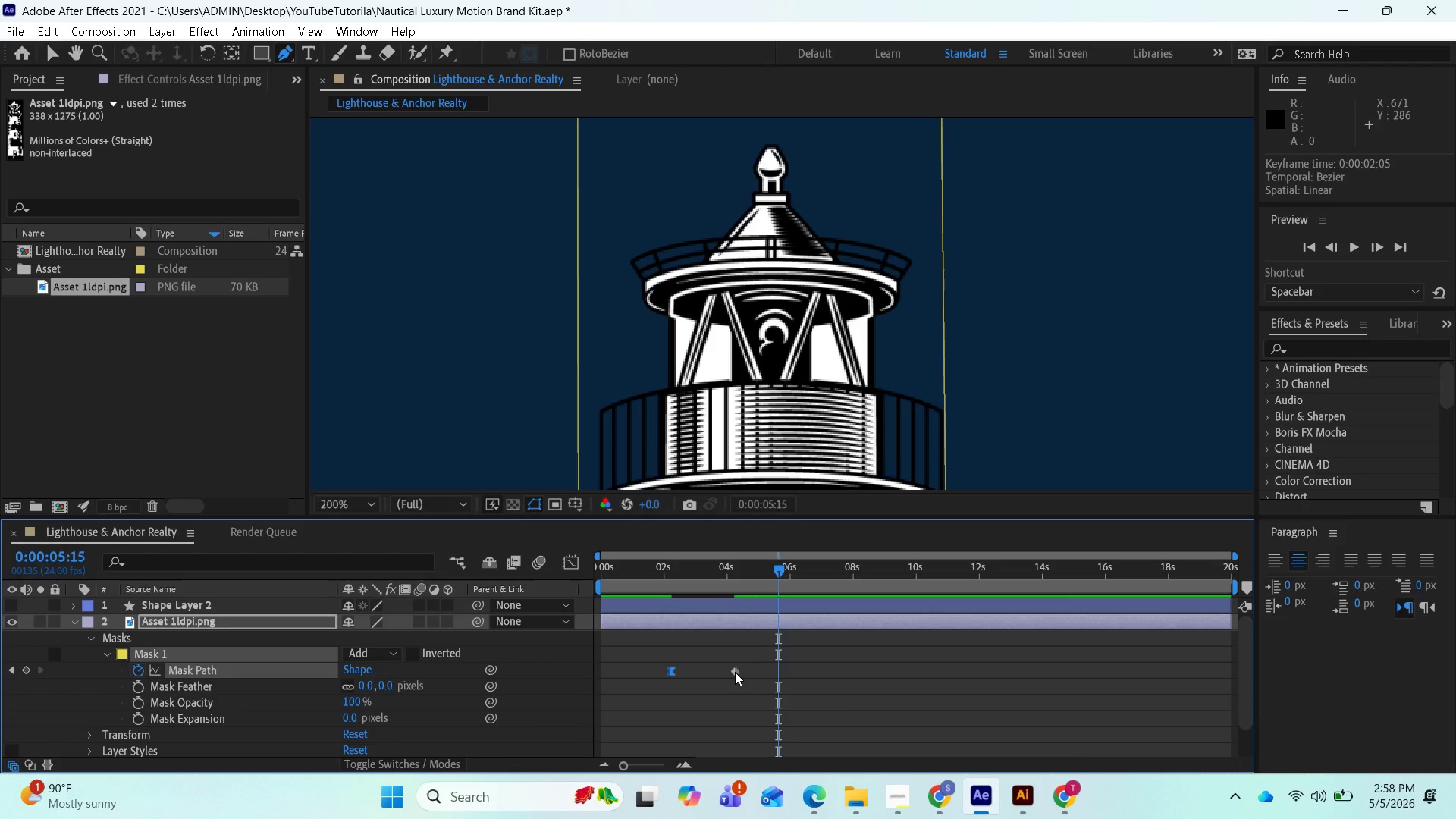 
right_click([736, 672])
 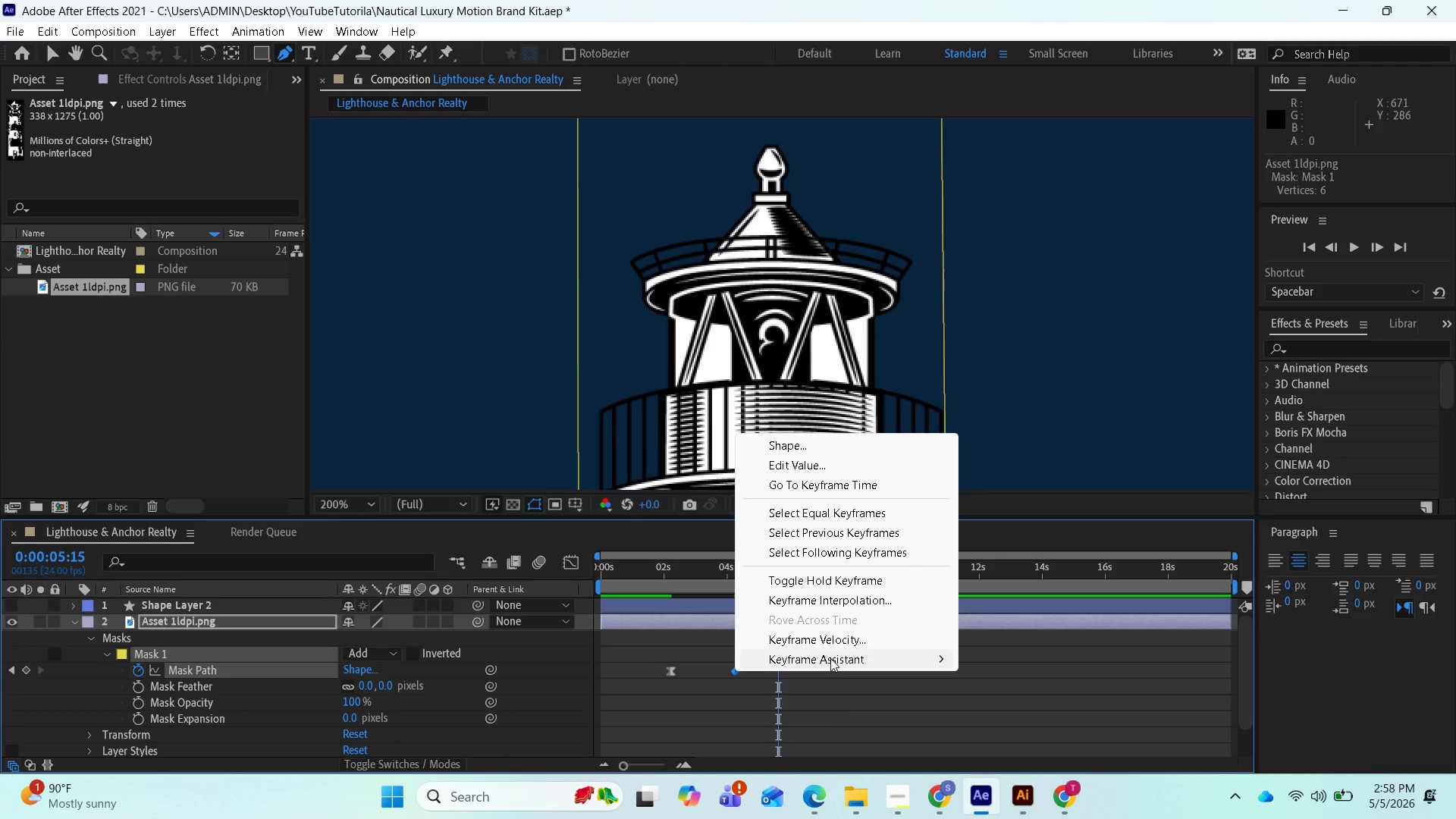 
wait(5.8)
 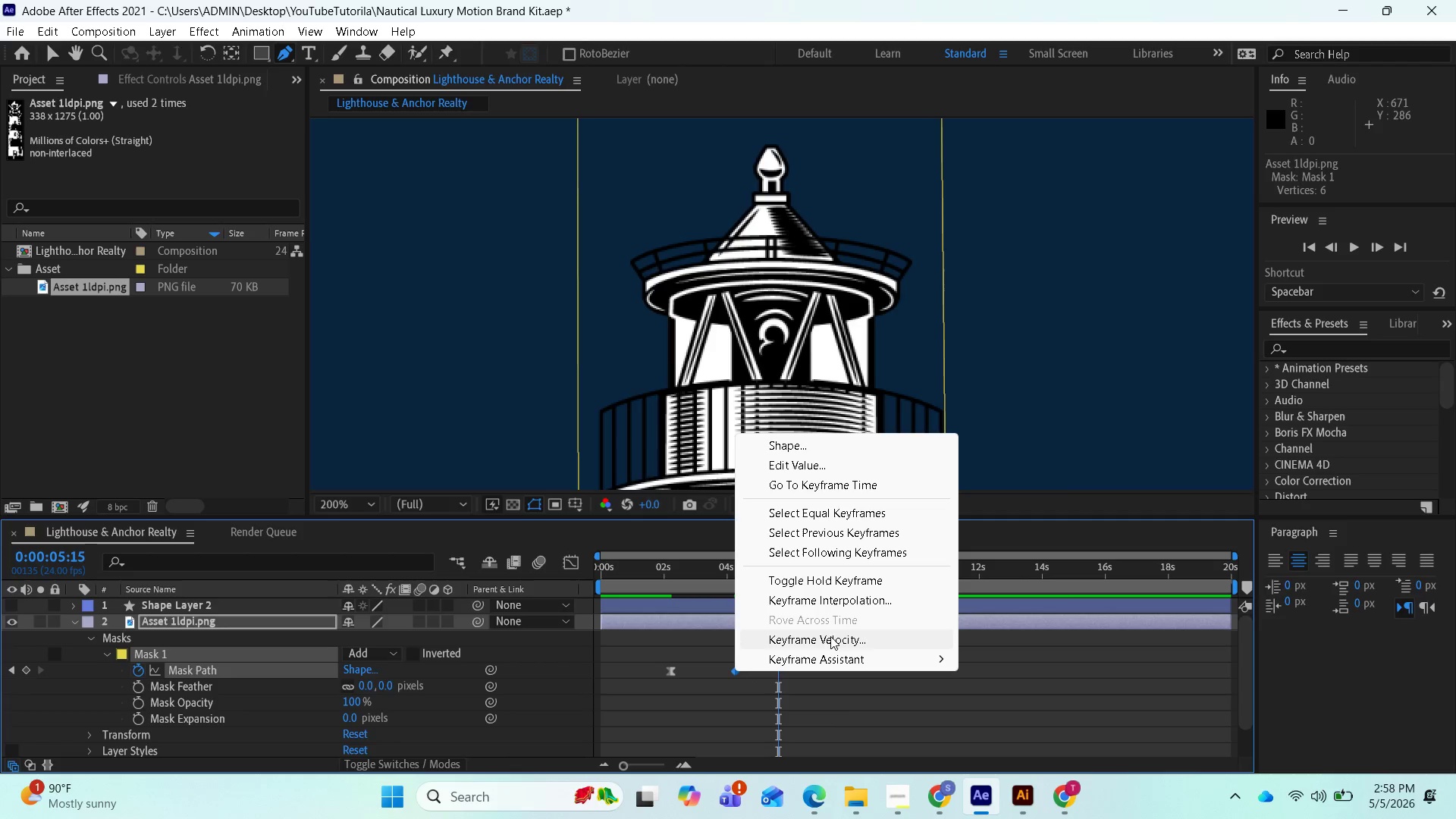 
left_click([1002, 538])
 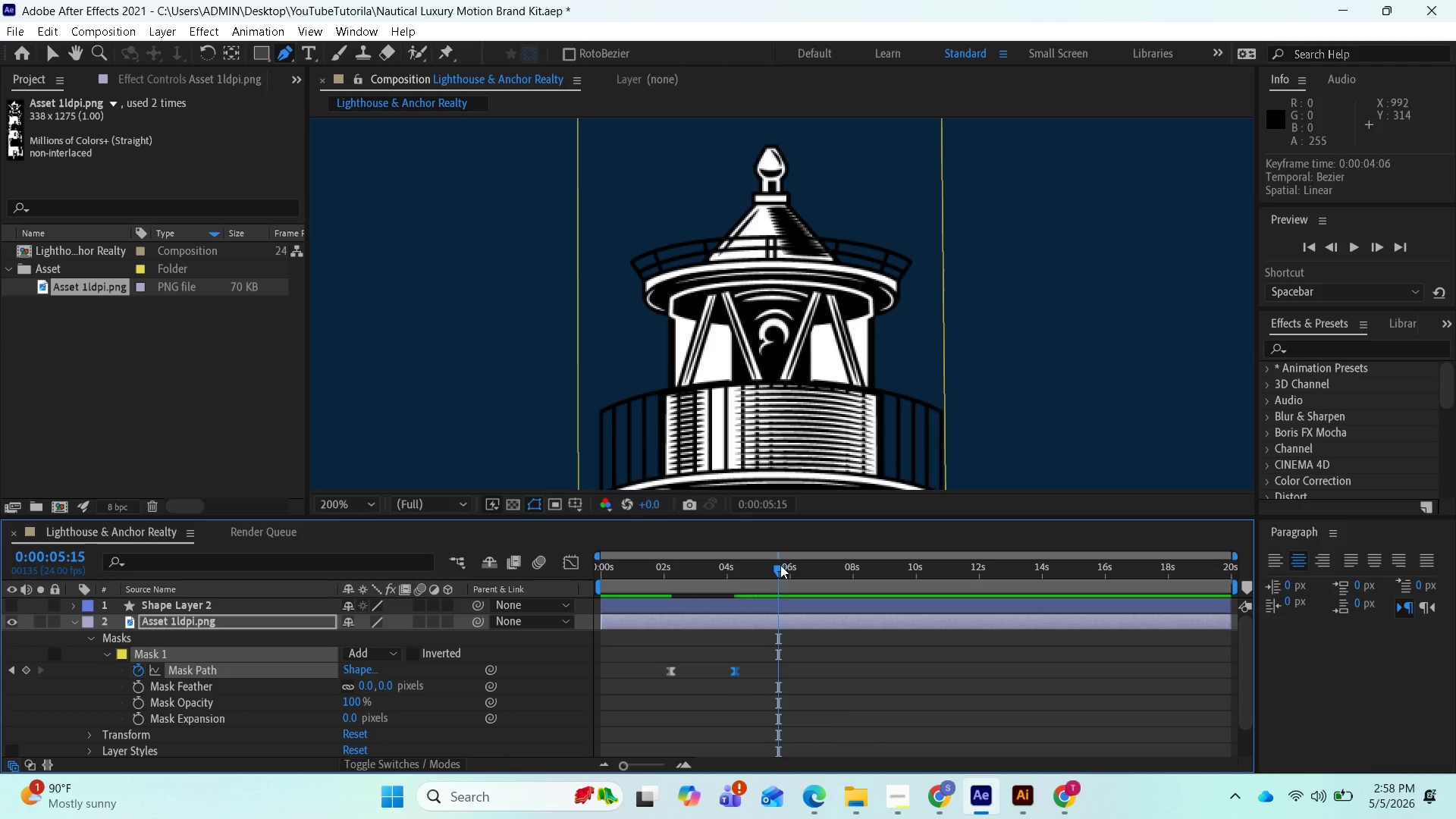 
left_click_drag(start_coordinate=[780, 565], to_coordinate=[551, 576])
 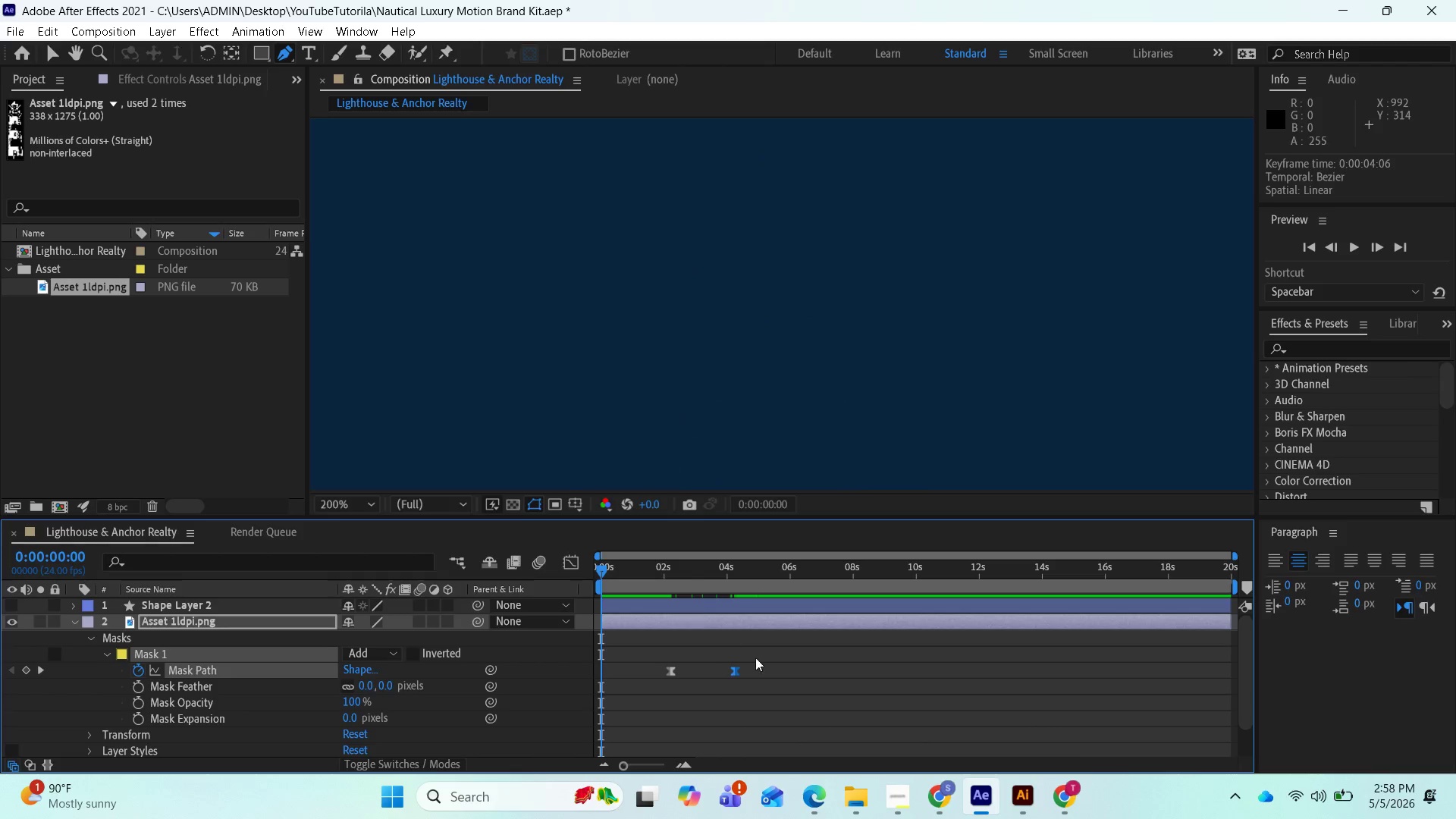 
key(Space)
 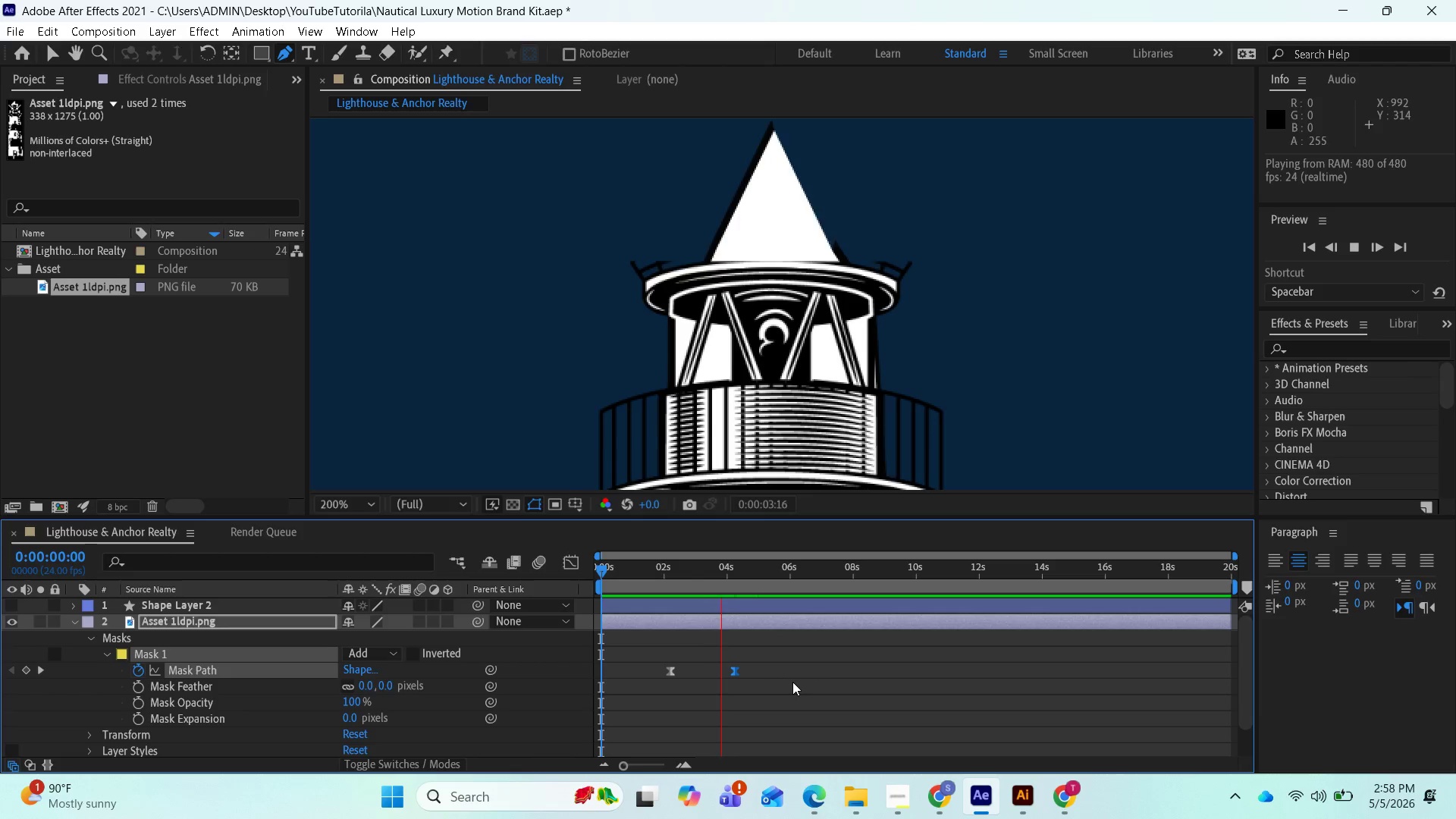 
wait(5.55)
 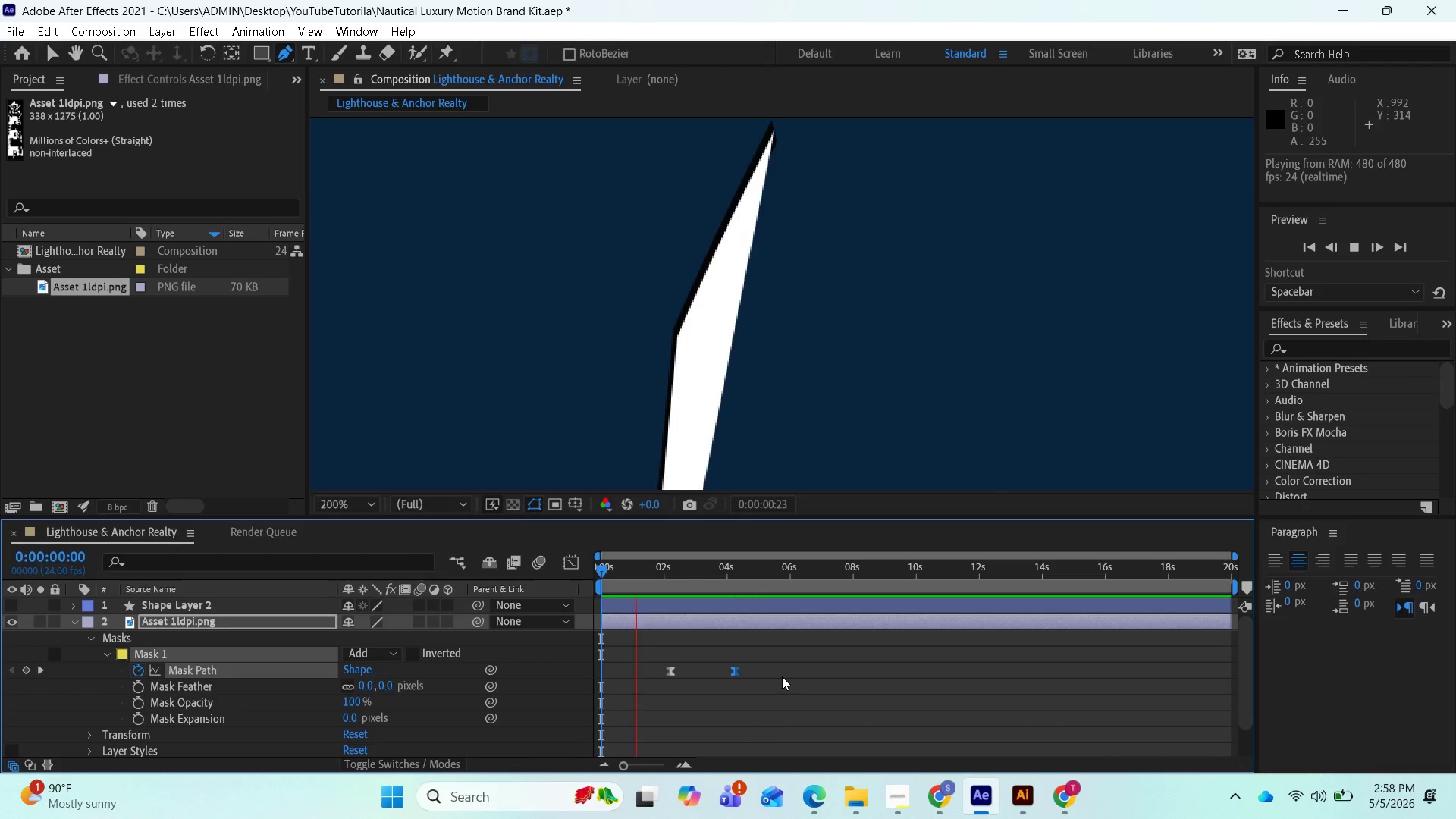 
key(Space)
 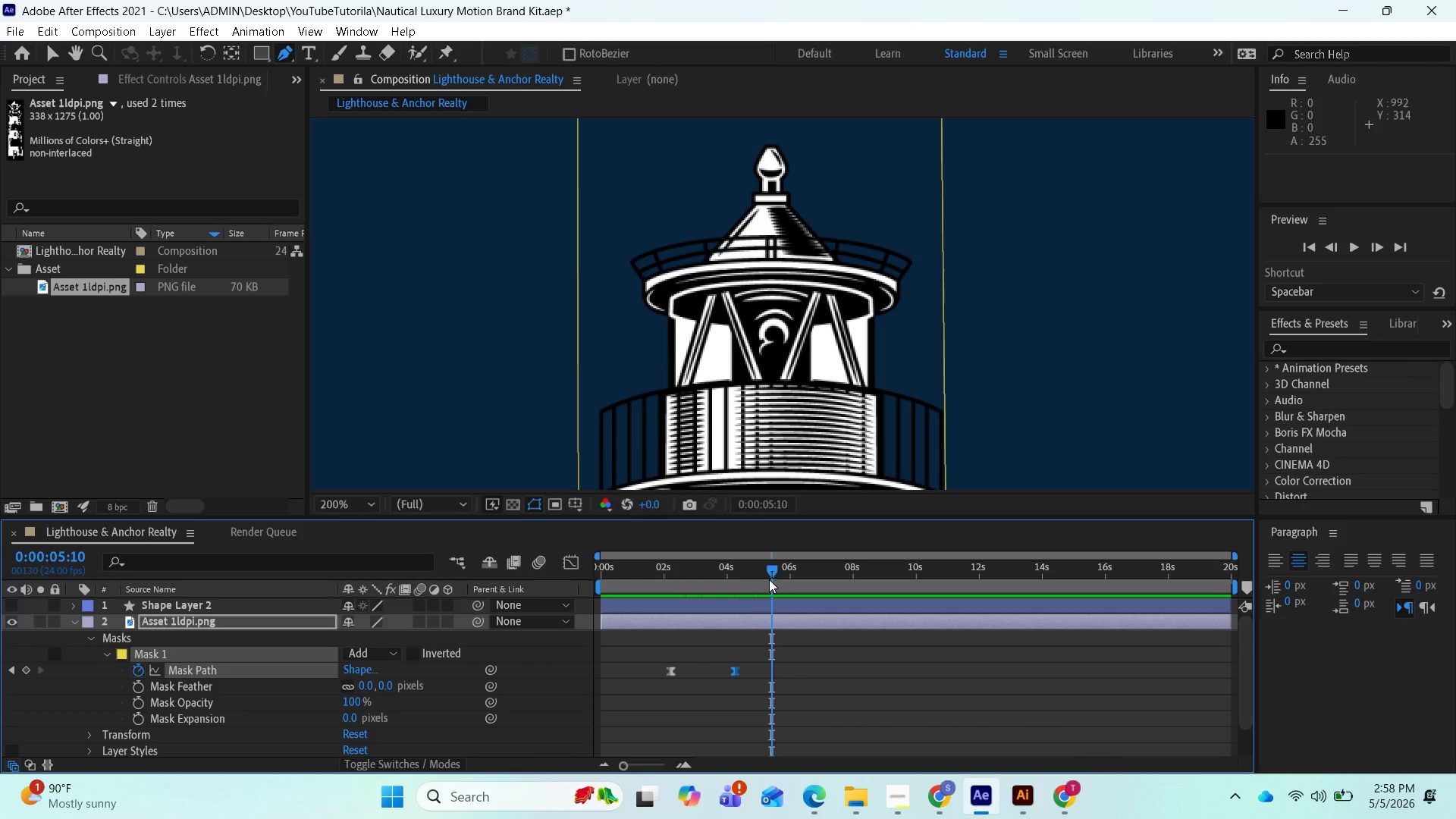 
scroll: coordinate [781, 723], scroll_direction: down, amount: 4.0
 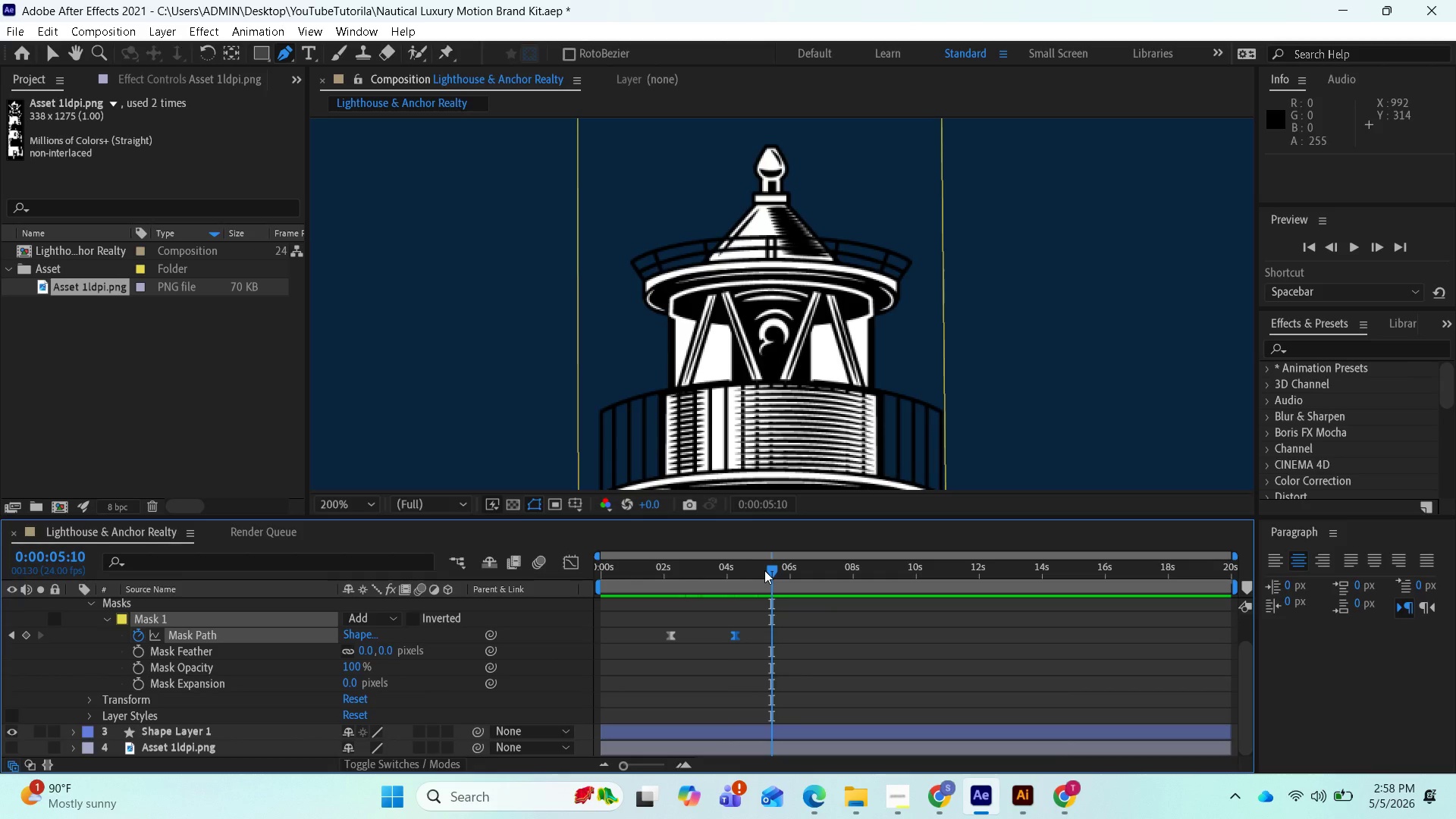 
left_click_drag(start_coordinate=[764, 570], to_coordinate=[581, 573])
 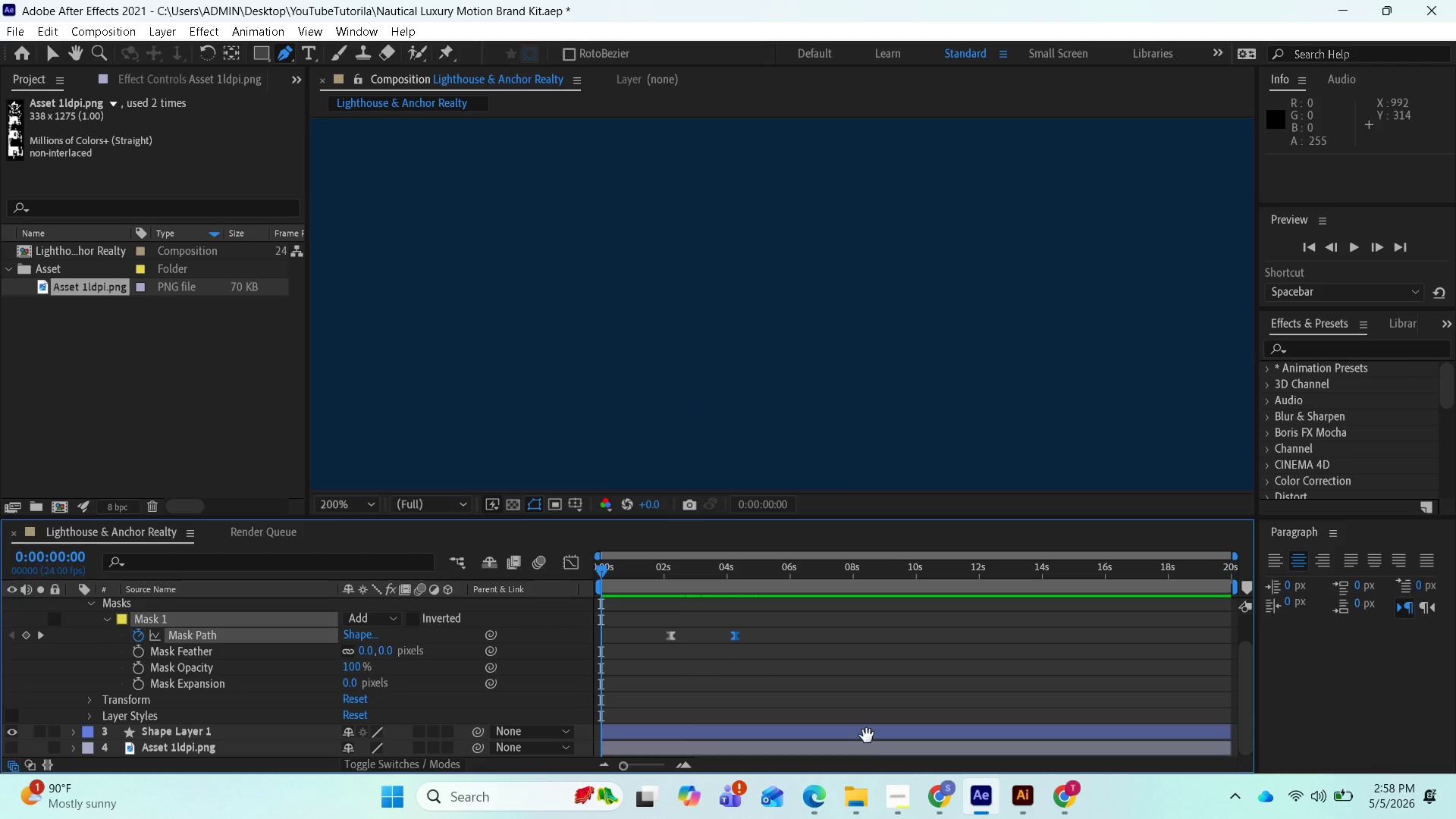 
key(Space)
 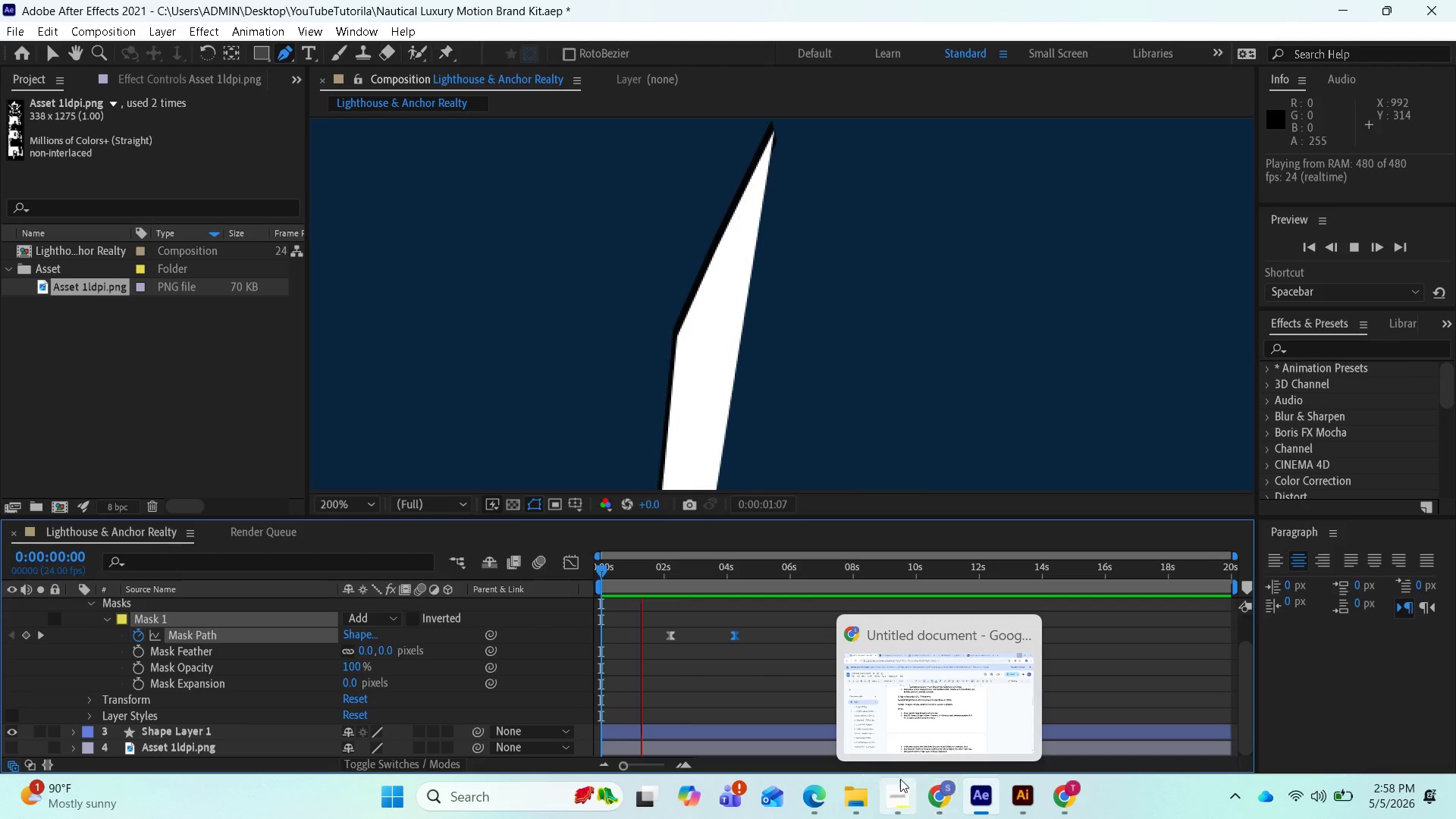 
scroll: coordinate [842, 434], scroll_direction: down, amount: 3.0
 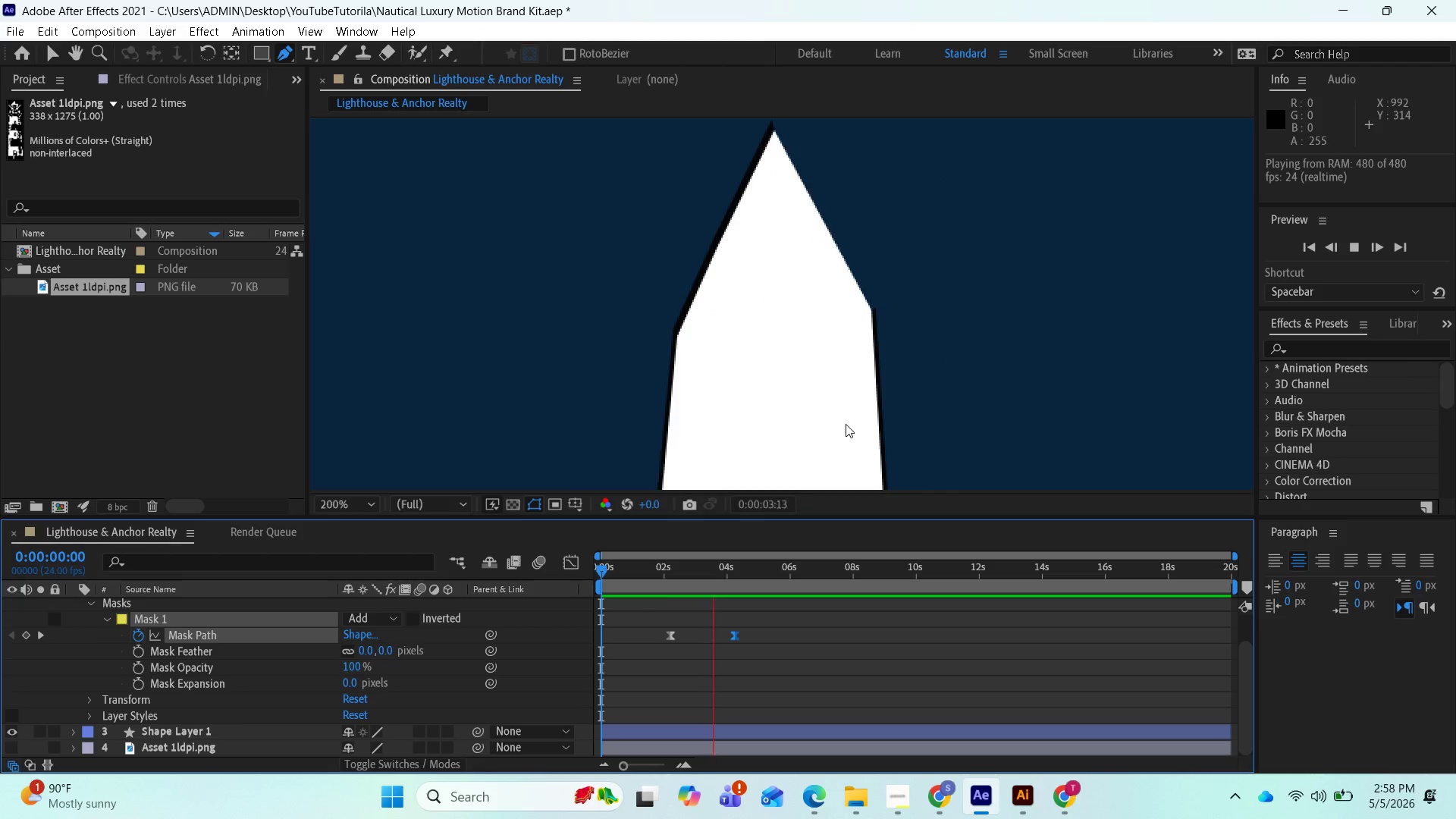 
key(Space)
 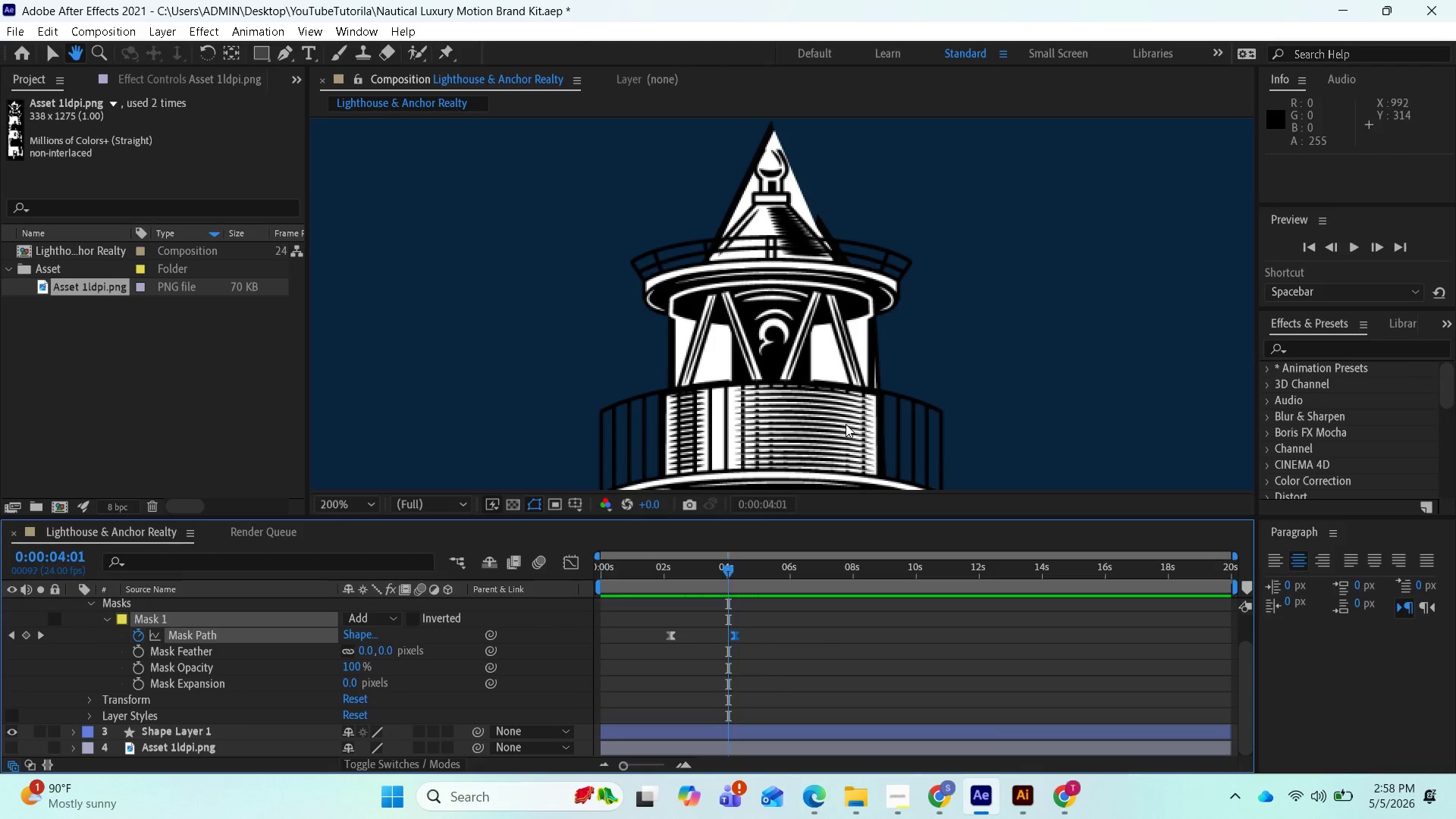 
scroll: coordinate [841, 439], scroll_direction: down, amount: 3.0
 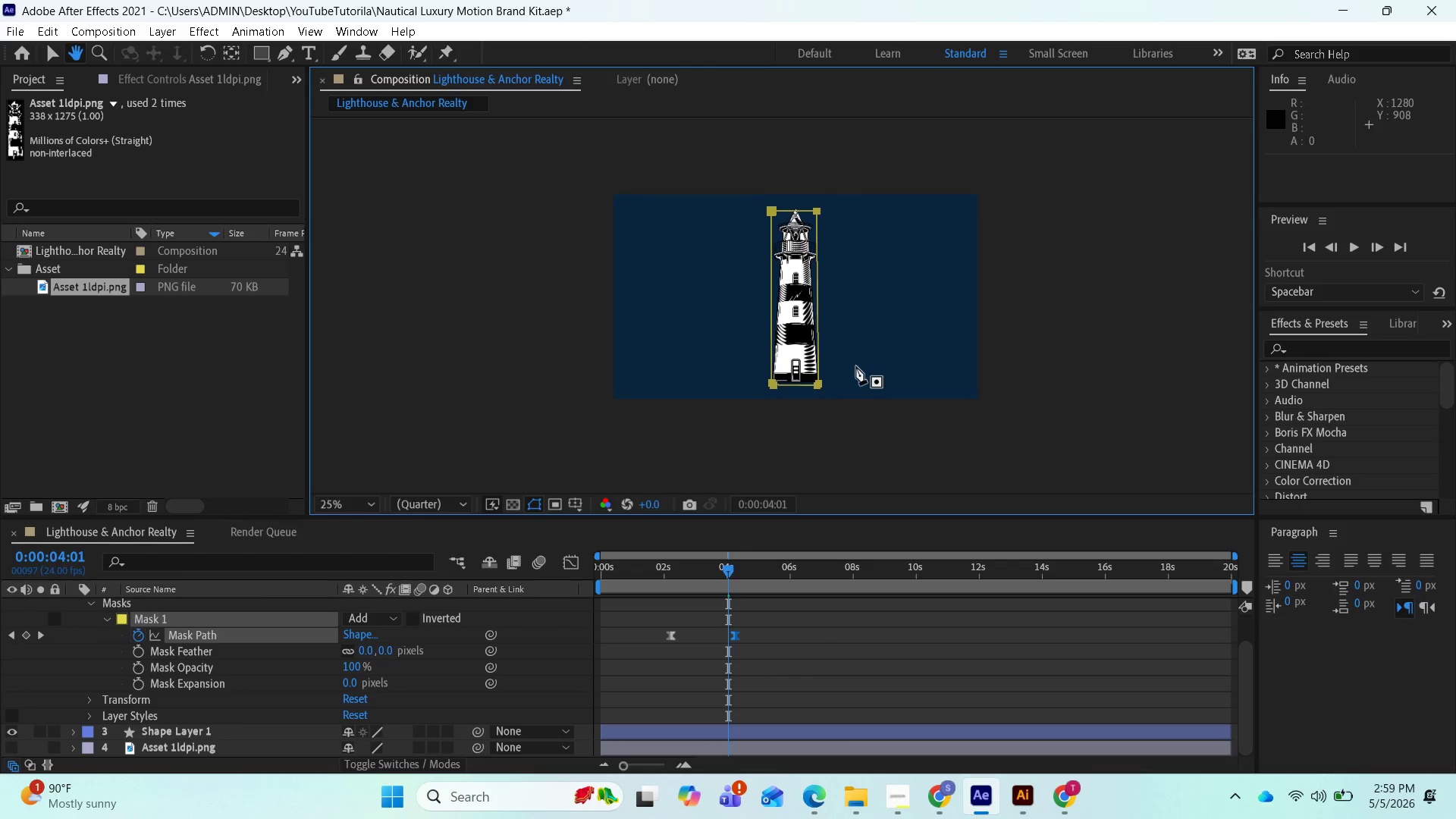 
key(Space)
 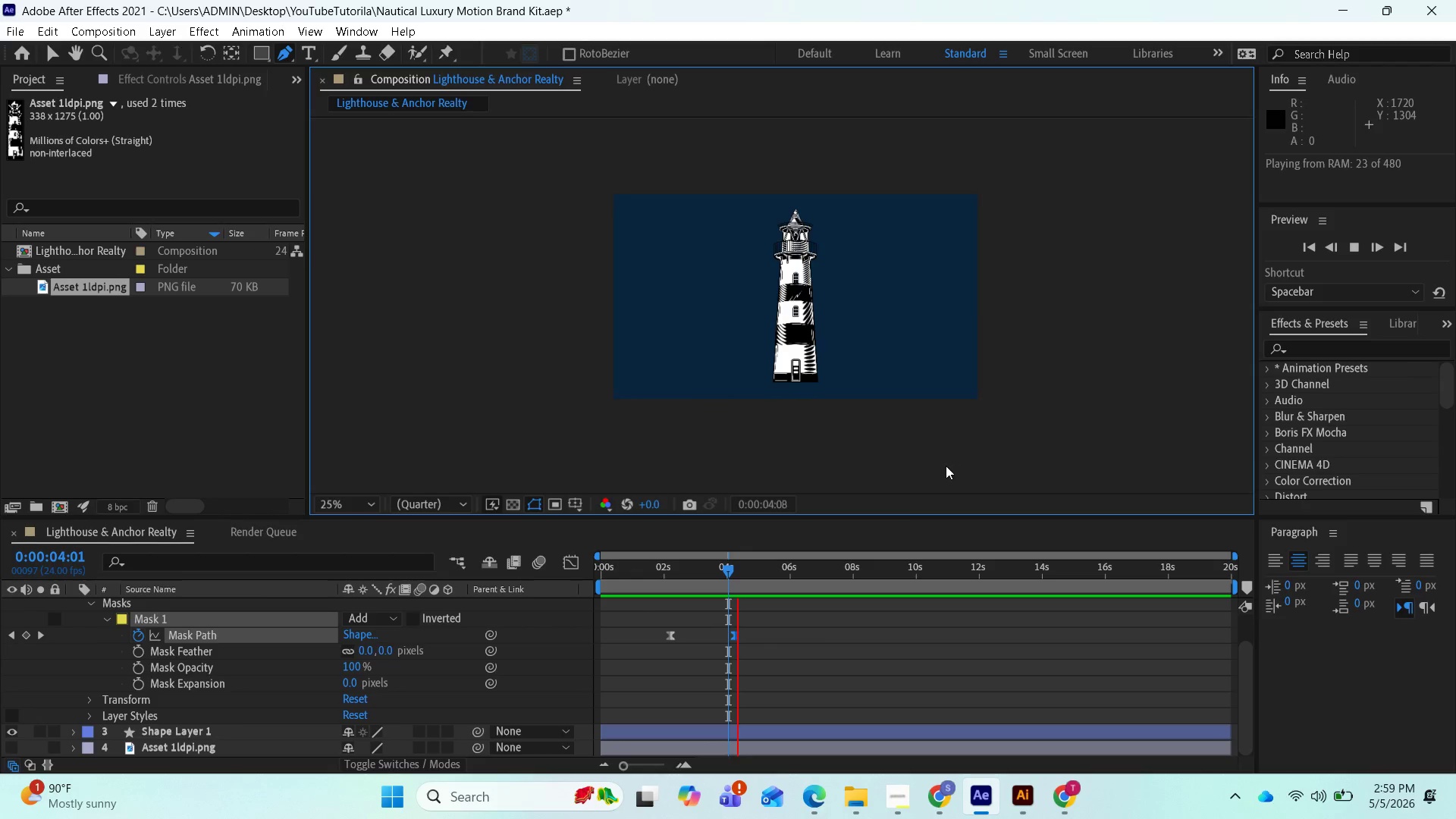 
key(Space)
 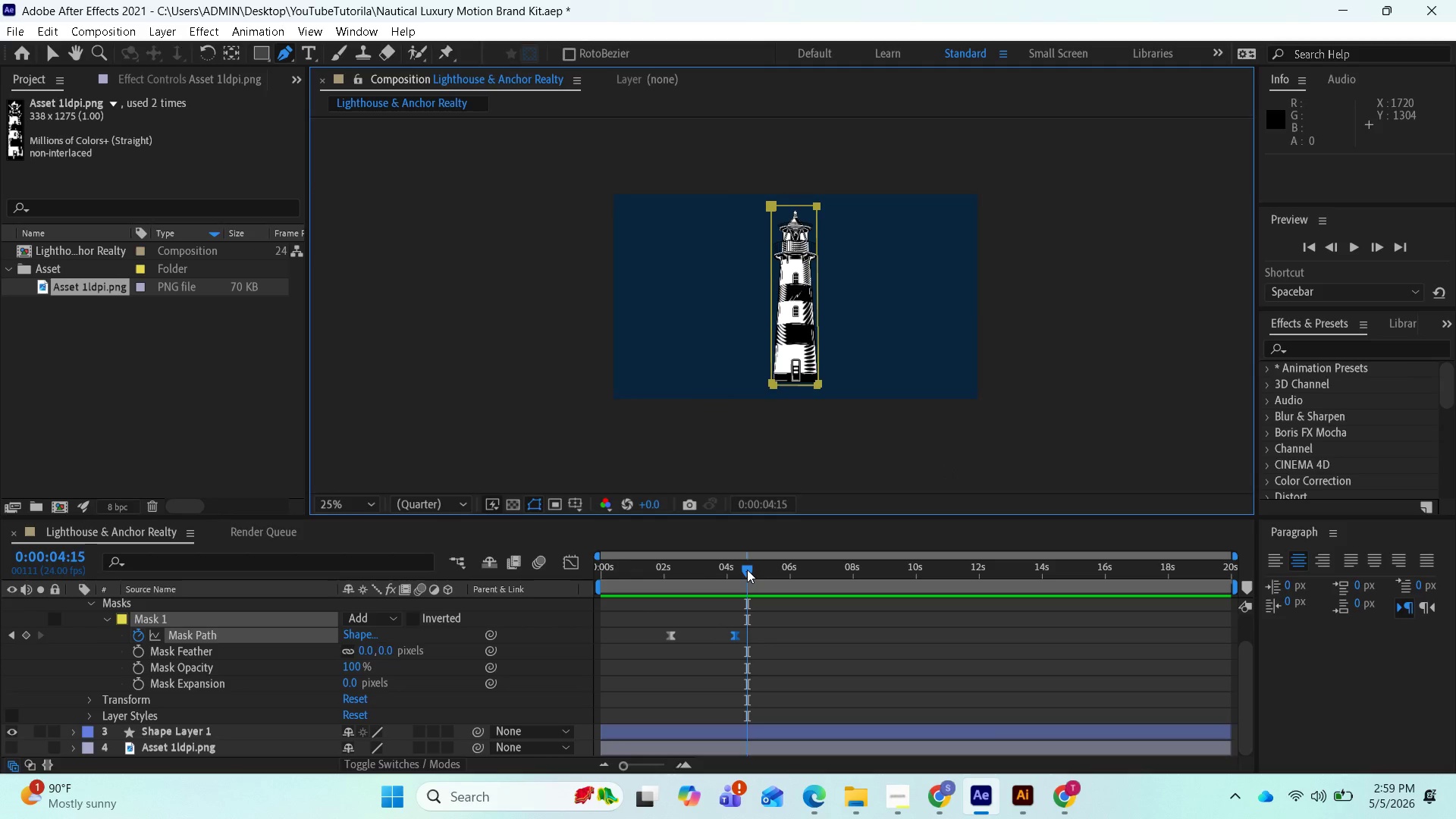 
left_click_drag(start_coordinate=[748, 570], to_coordinate=[567, 553])
 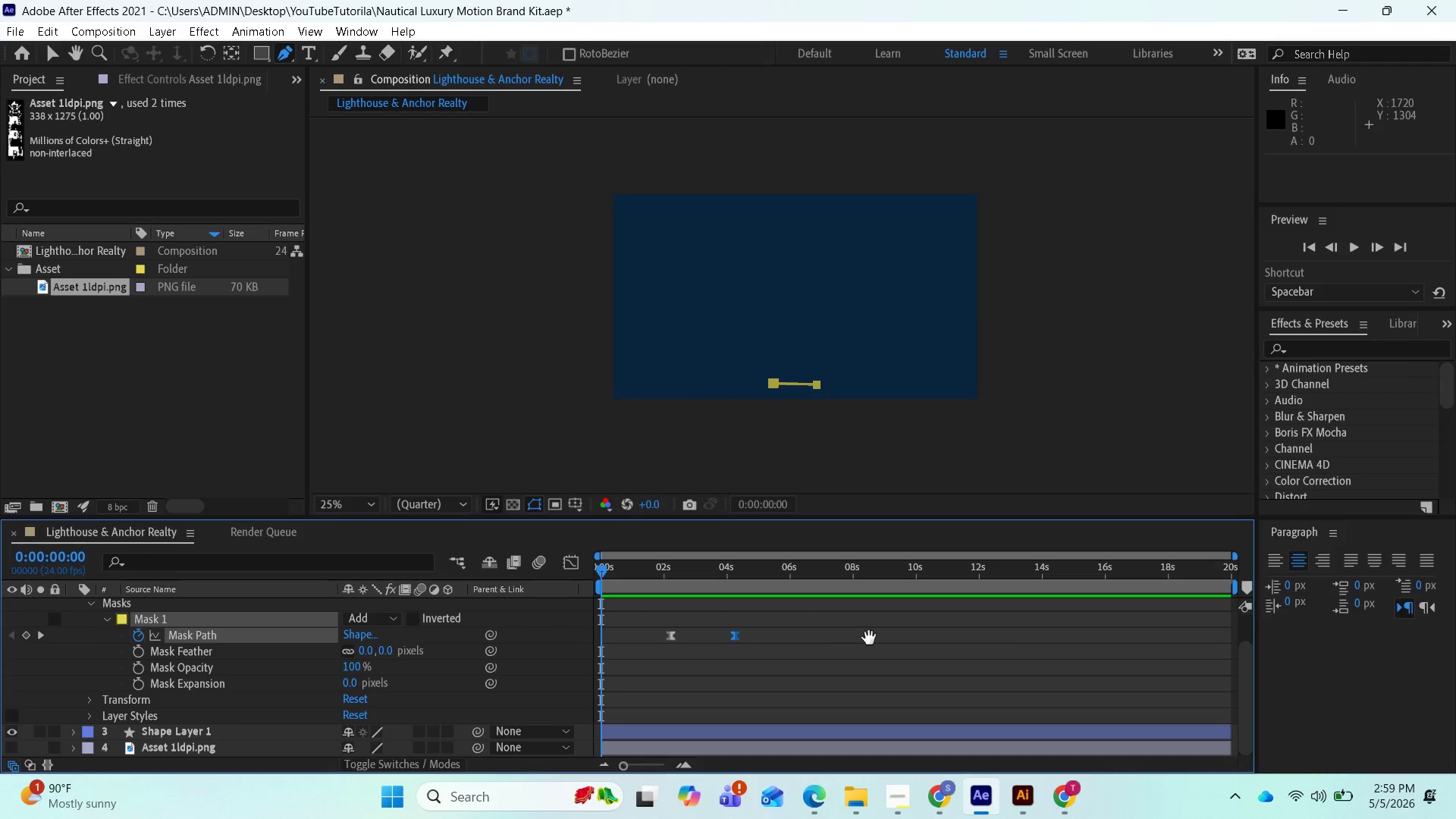 
key(Space)
 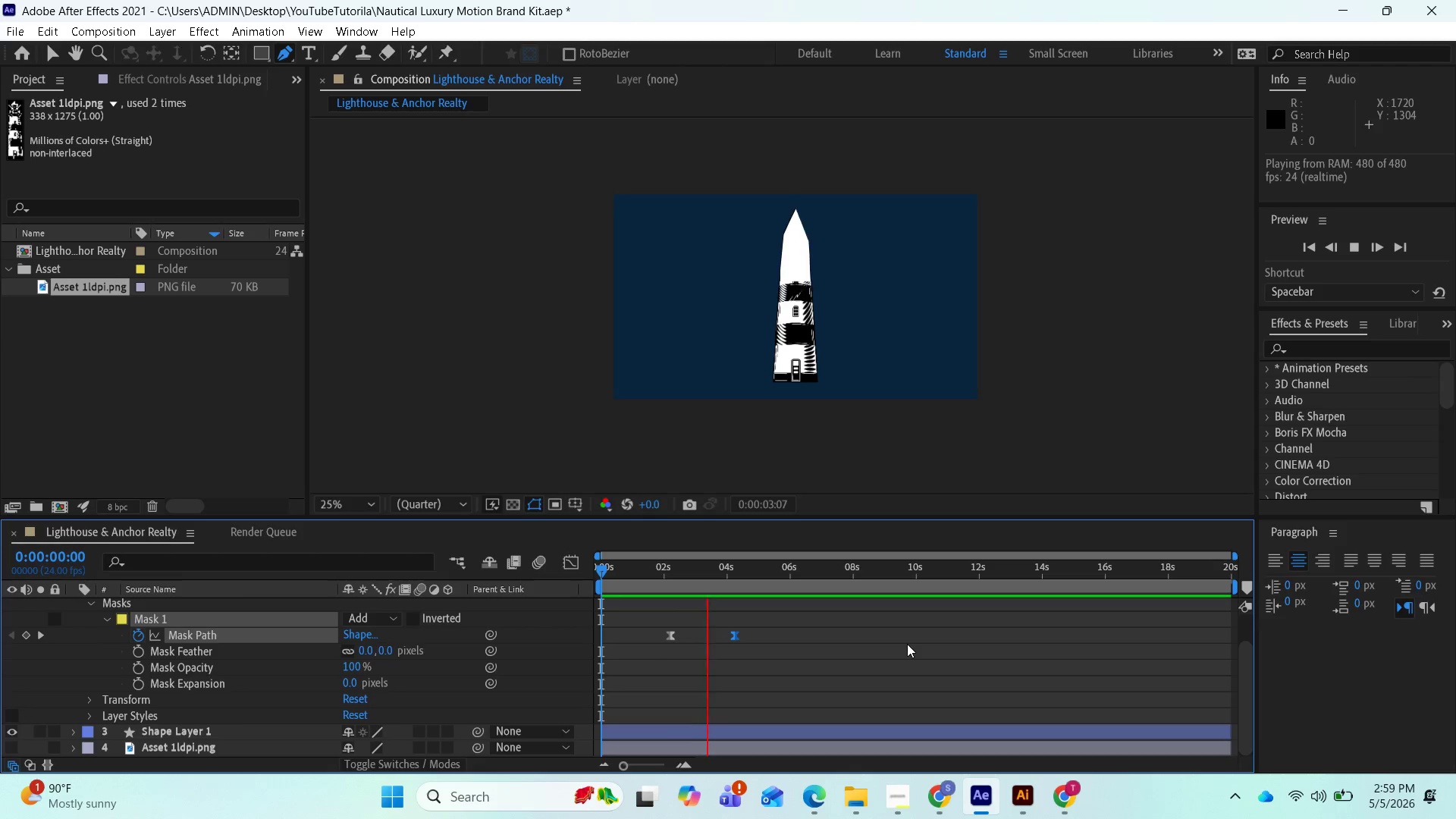 
key(Space)
 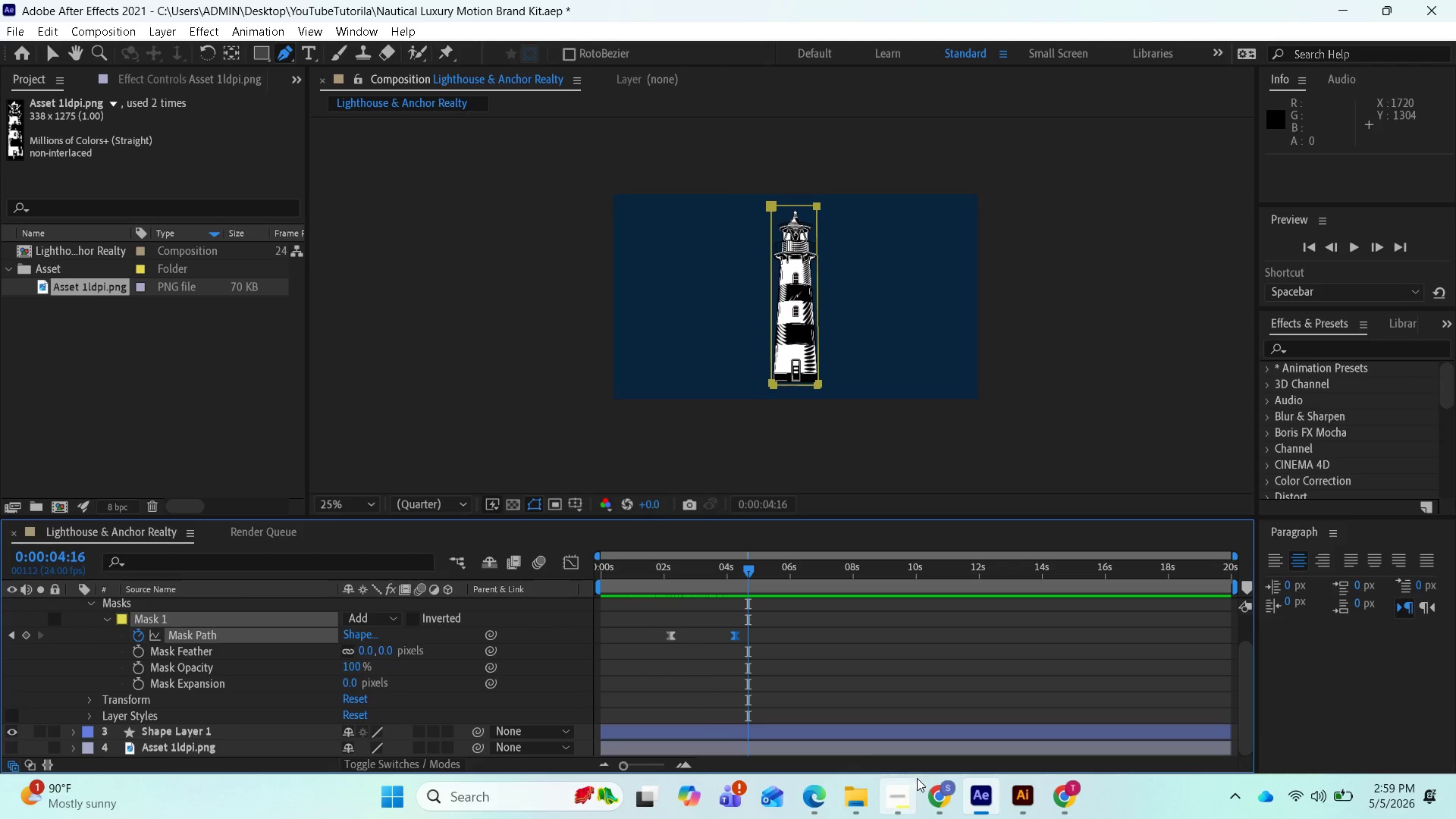 
mouse_move([912, 803])
 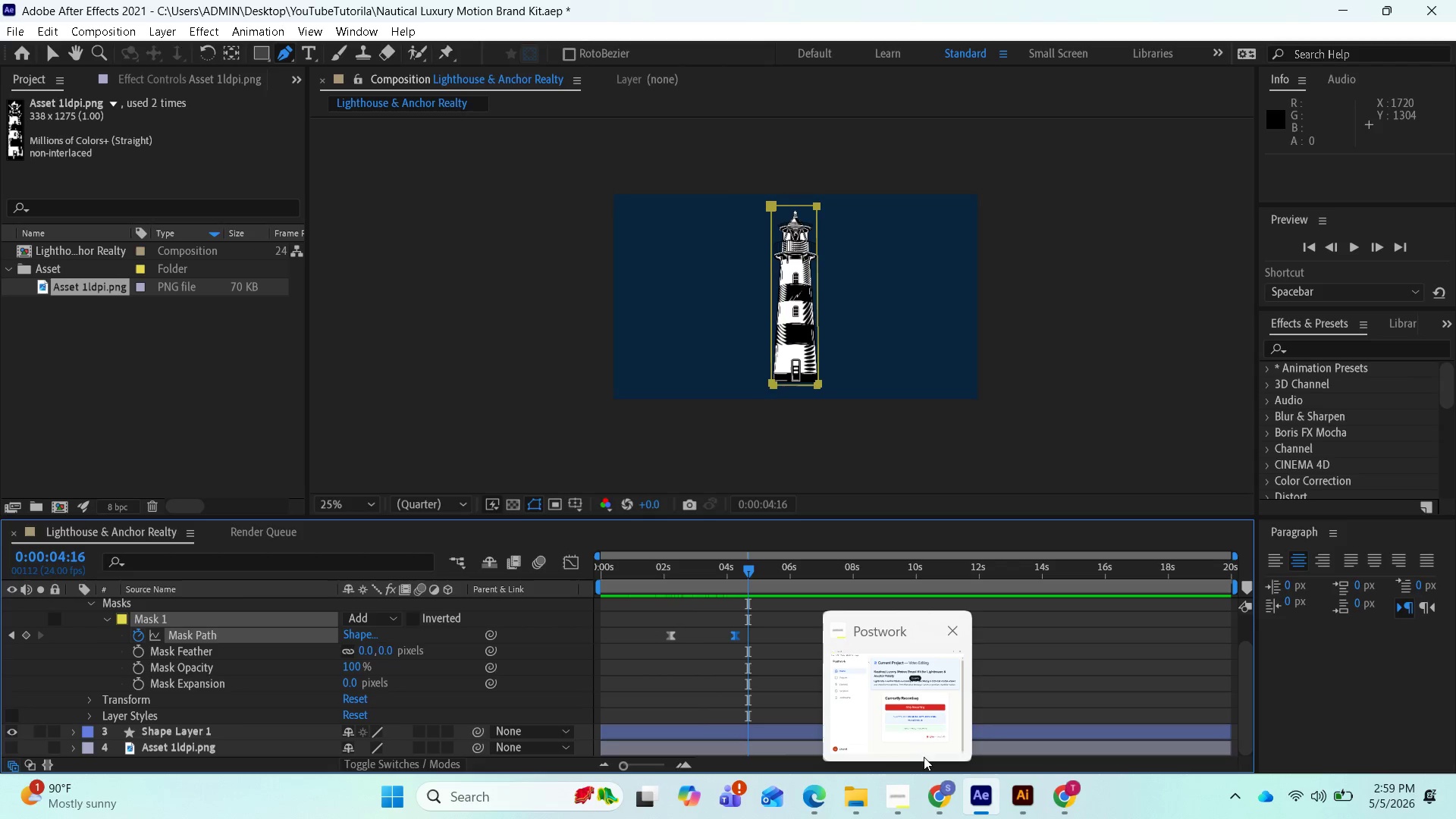 
left_click([924, 733])